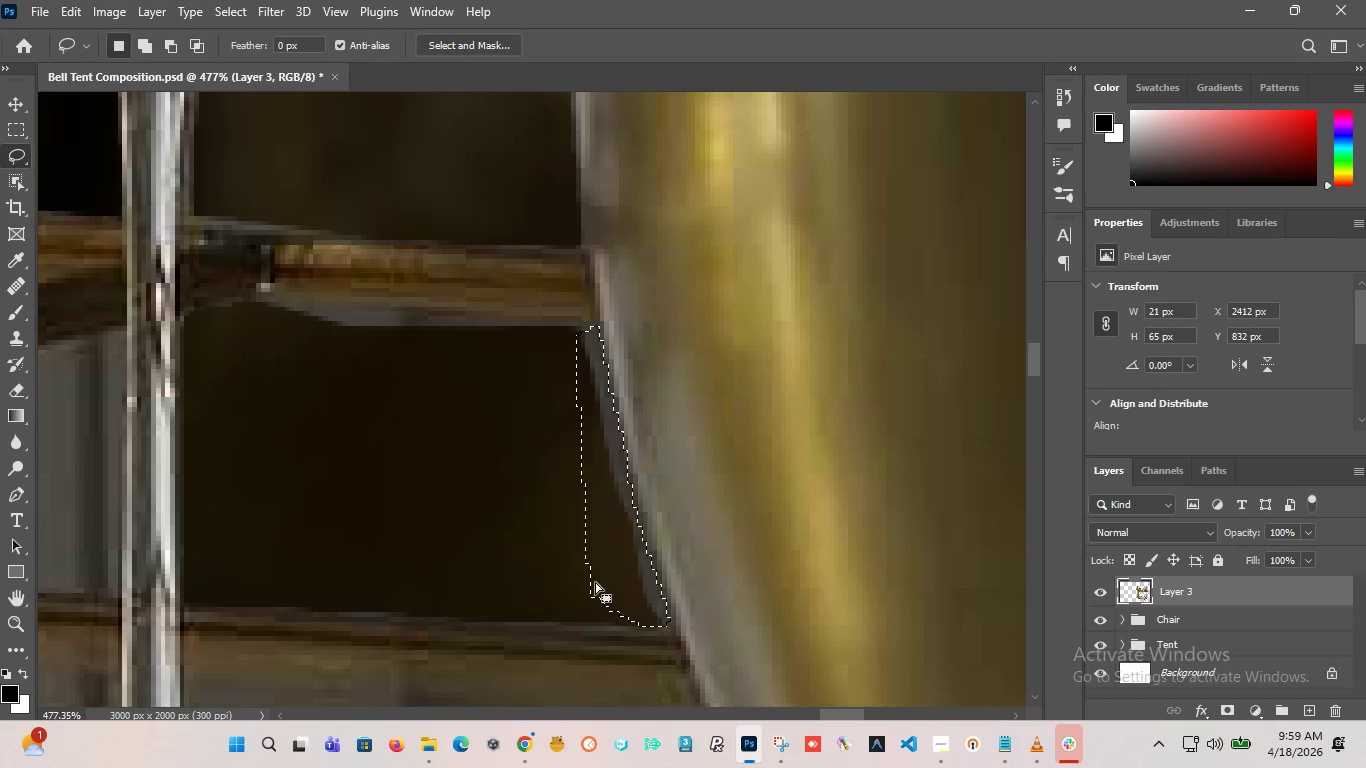 
key(Delete)
 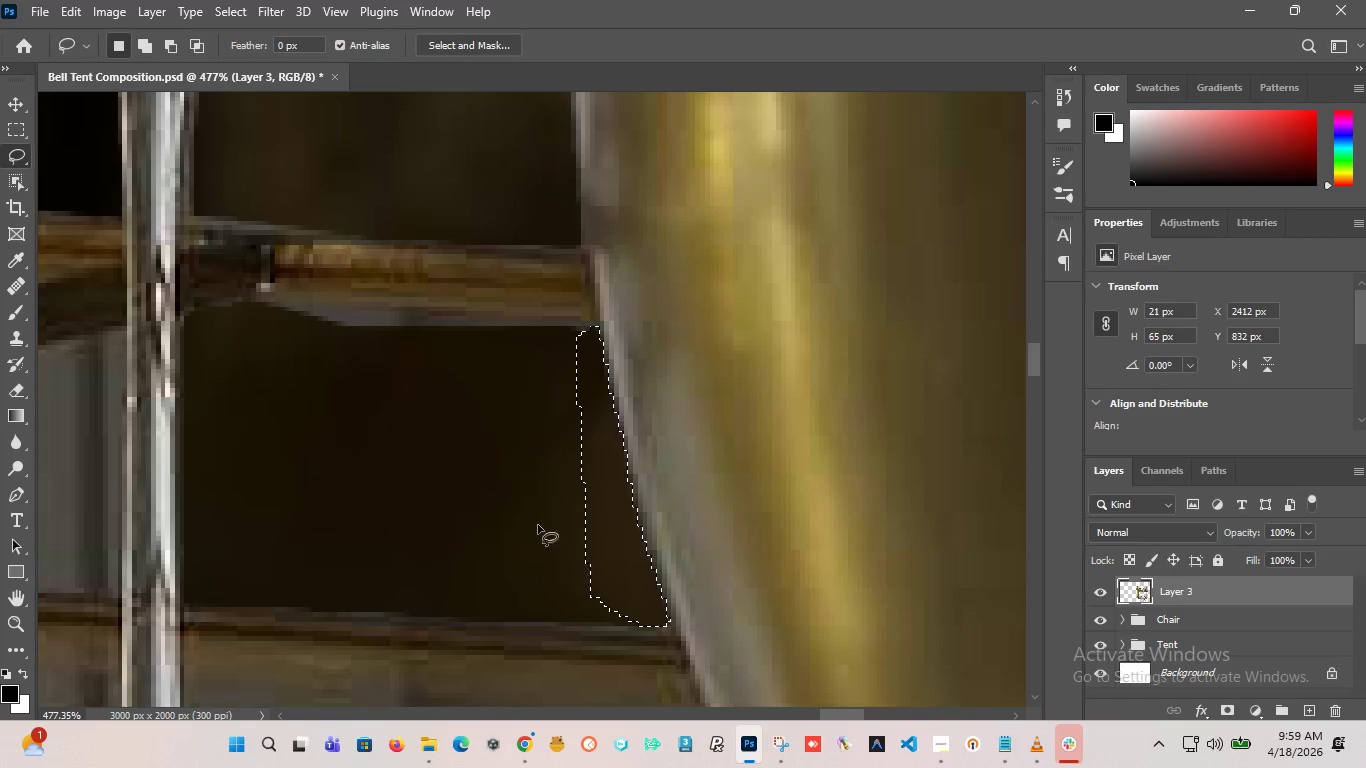 
left_click([501, 427])
 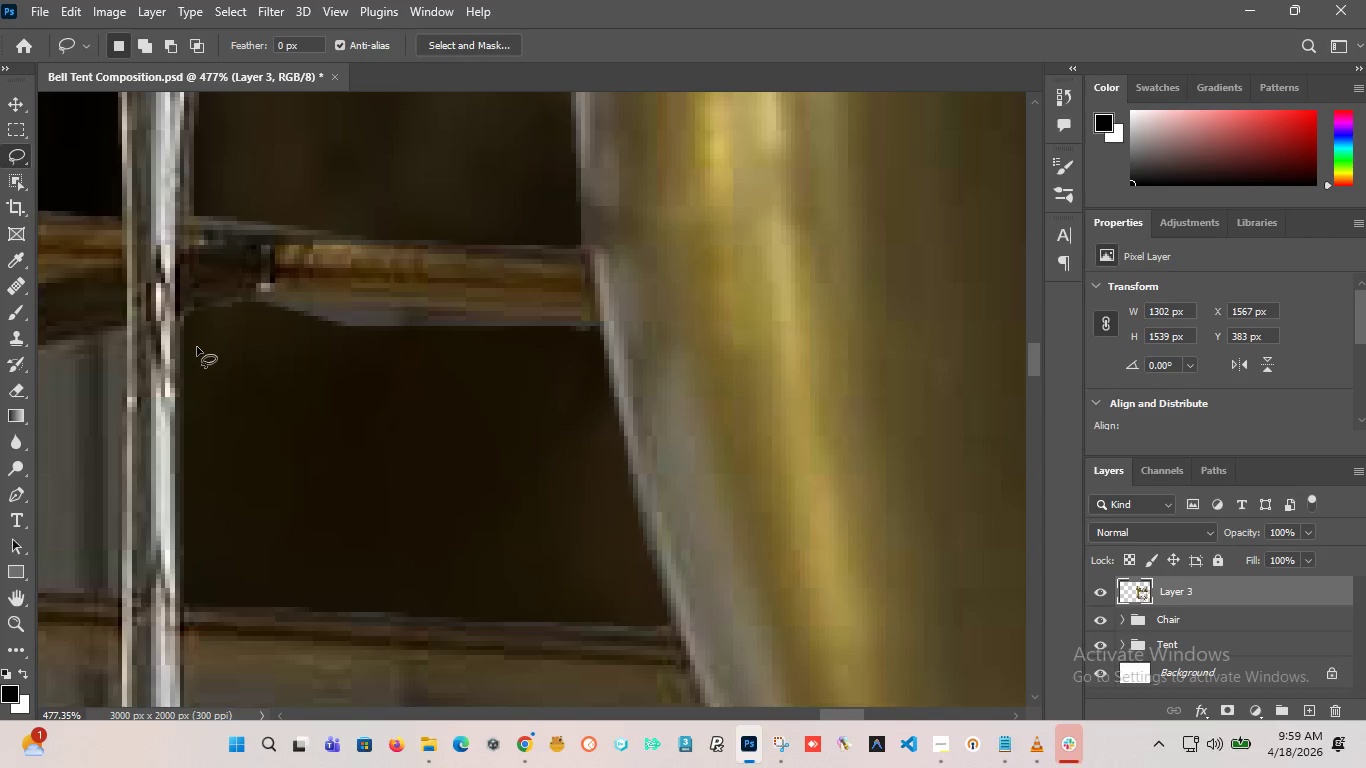 
left_click_drag(start_coordinate=[195, 346], to_coordinate=[589, 354])
 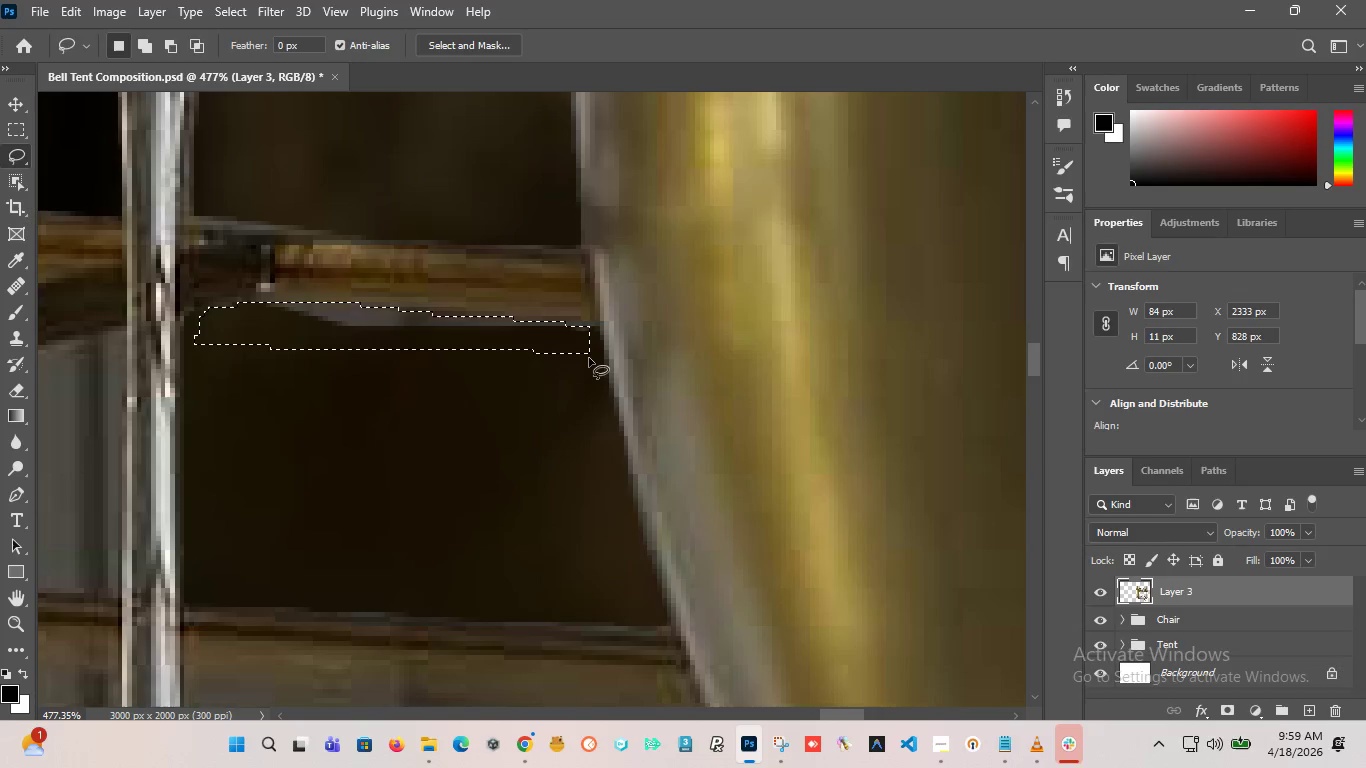 
key(Delete)
 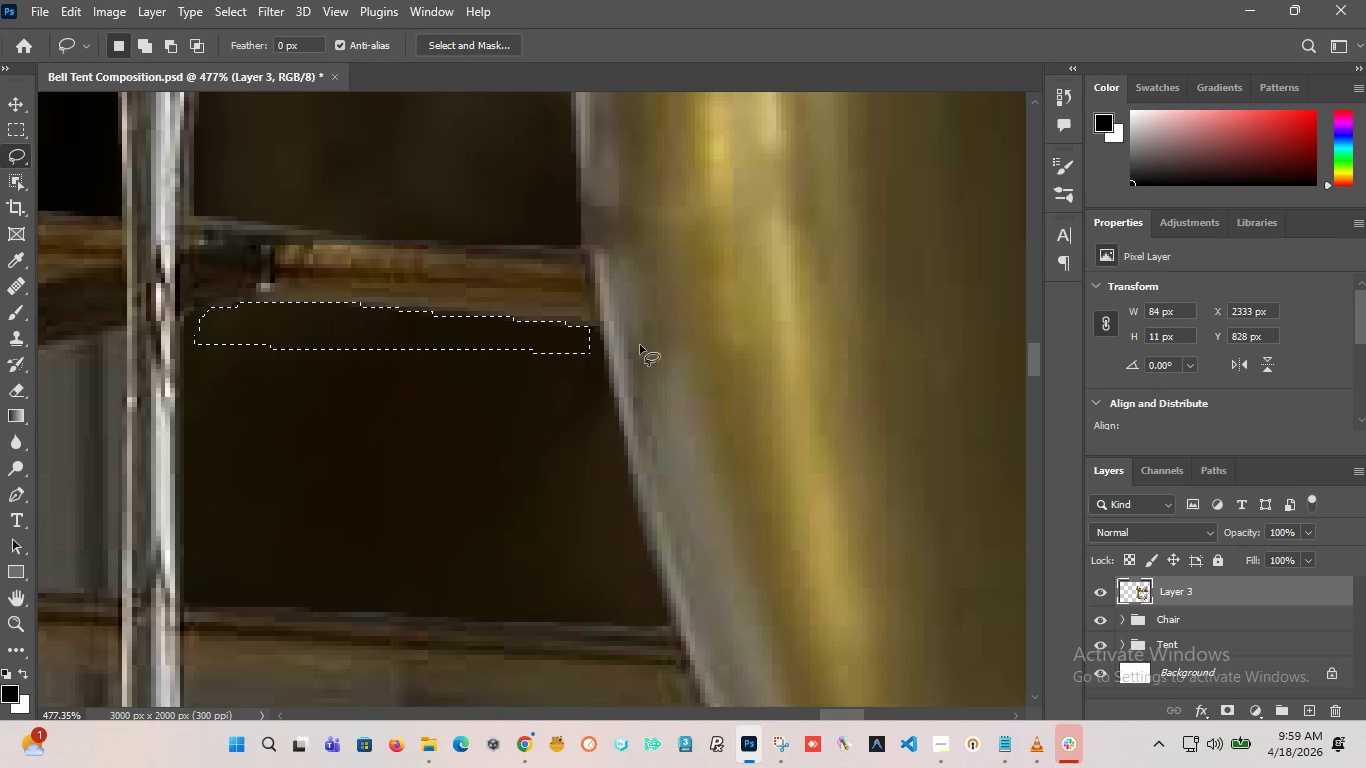 
left_click([538, 404])
 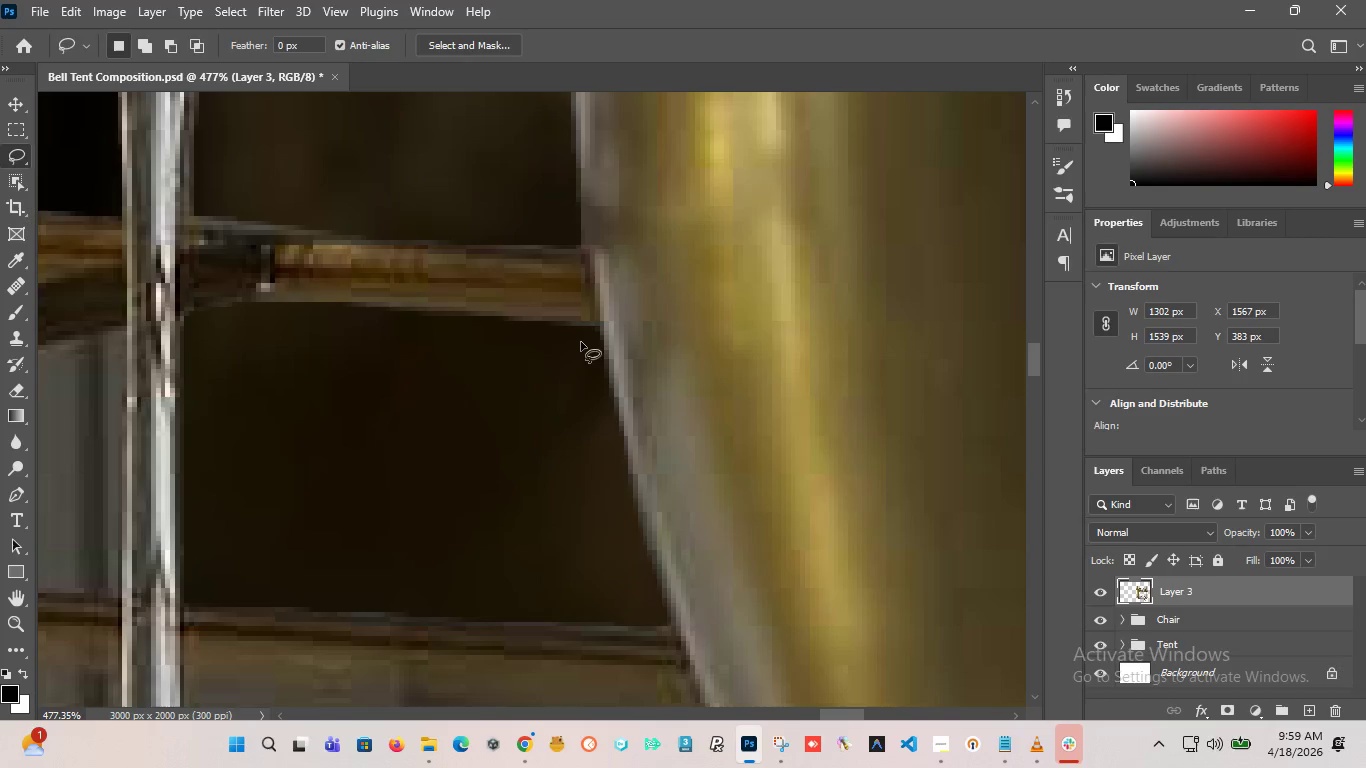 
left_click_drag(start_coordinate=[566, 340], to_coordinate=[570, 347])
 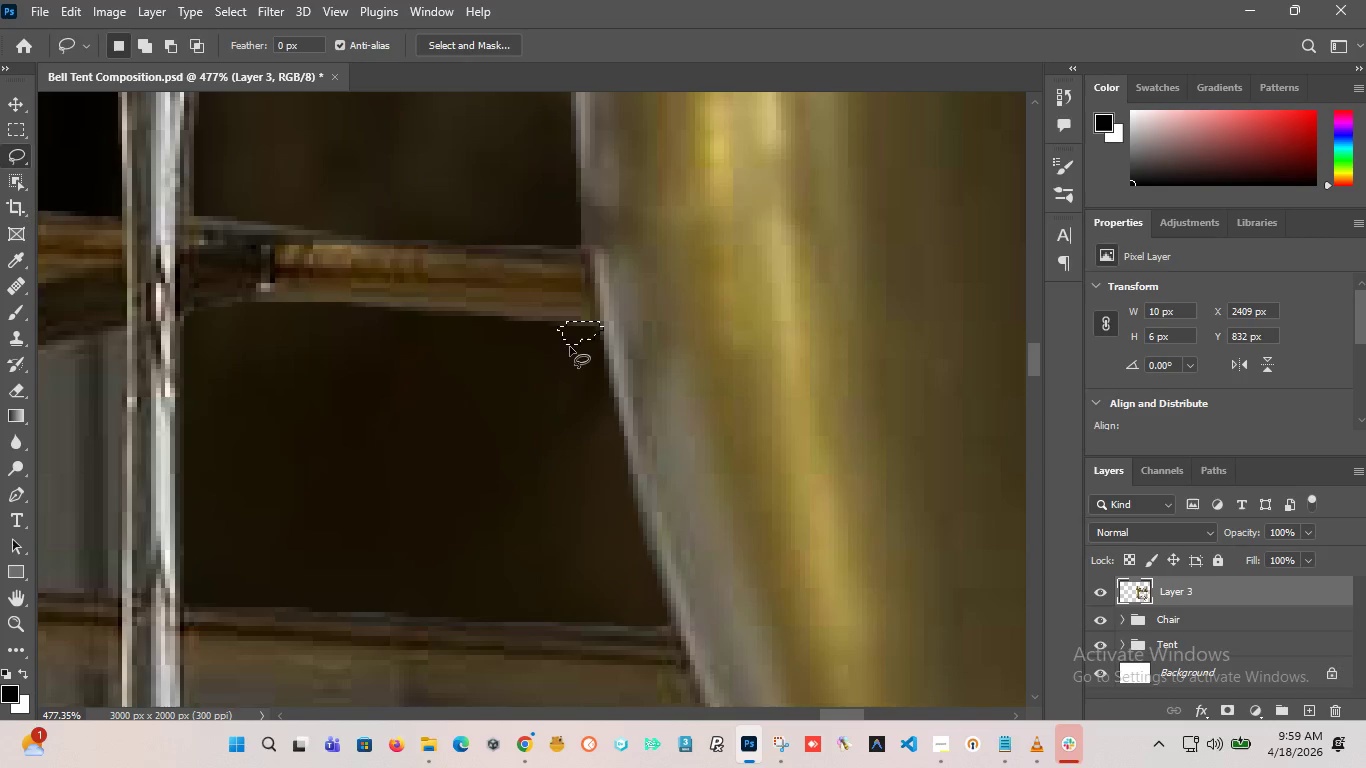 
key(Delete)
 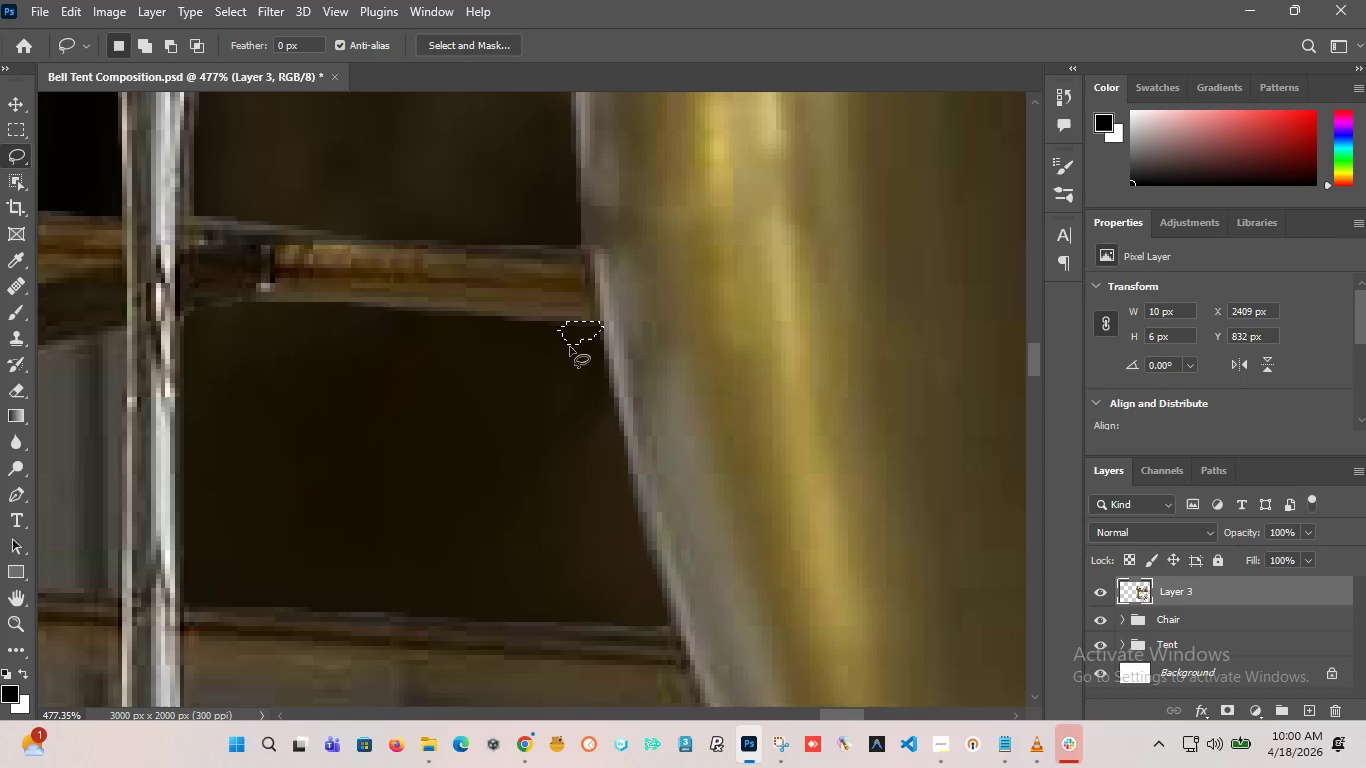 
wait(6.61)
 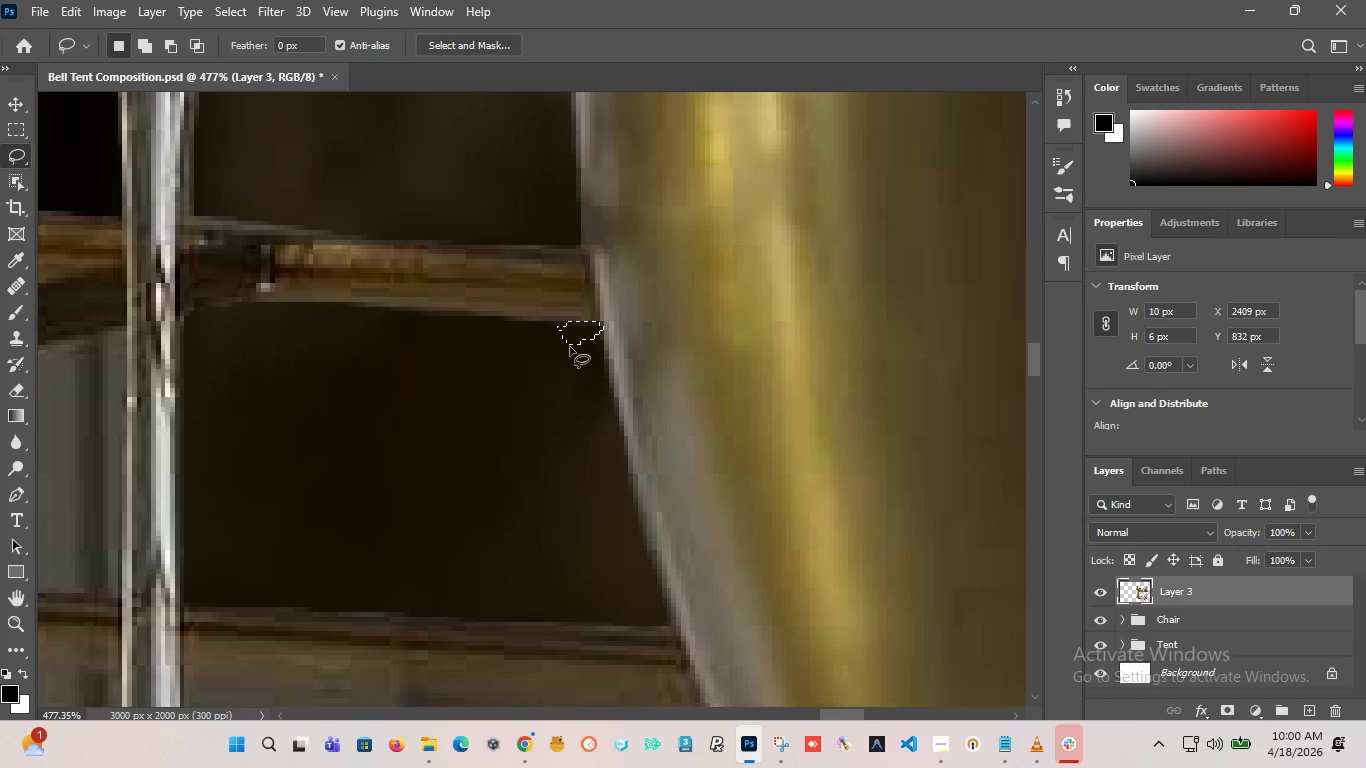 
left_click_drag(start_coordinate=[236, 305], to_coordinate=[228, 333])
 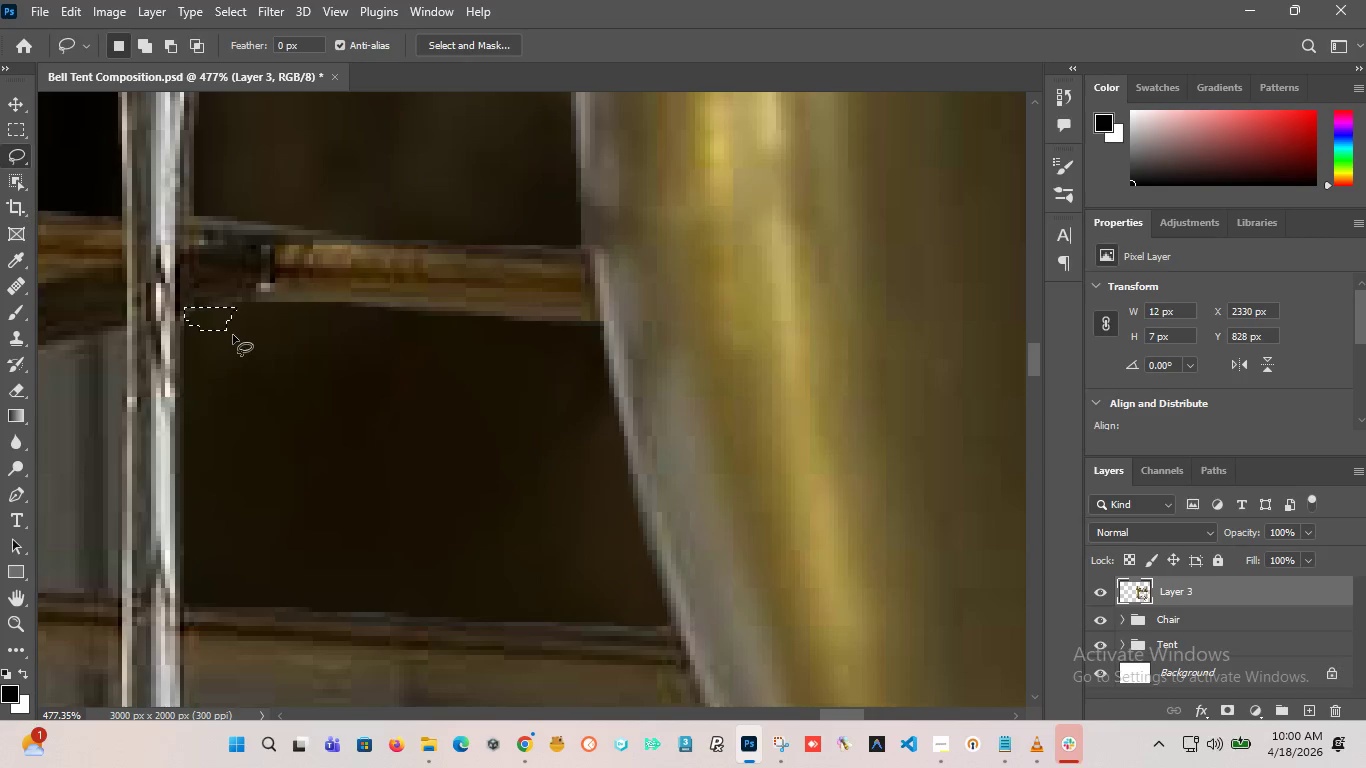 
key(Delete)
 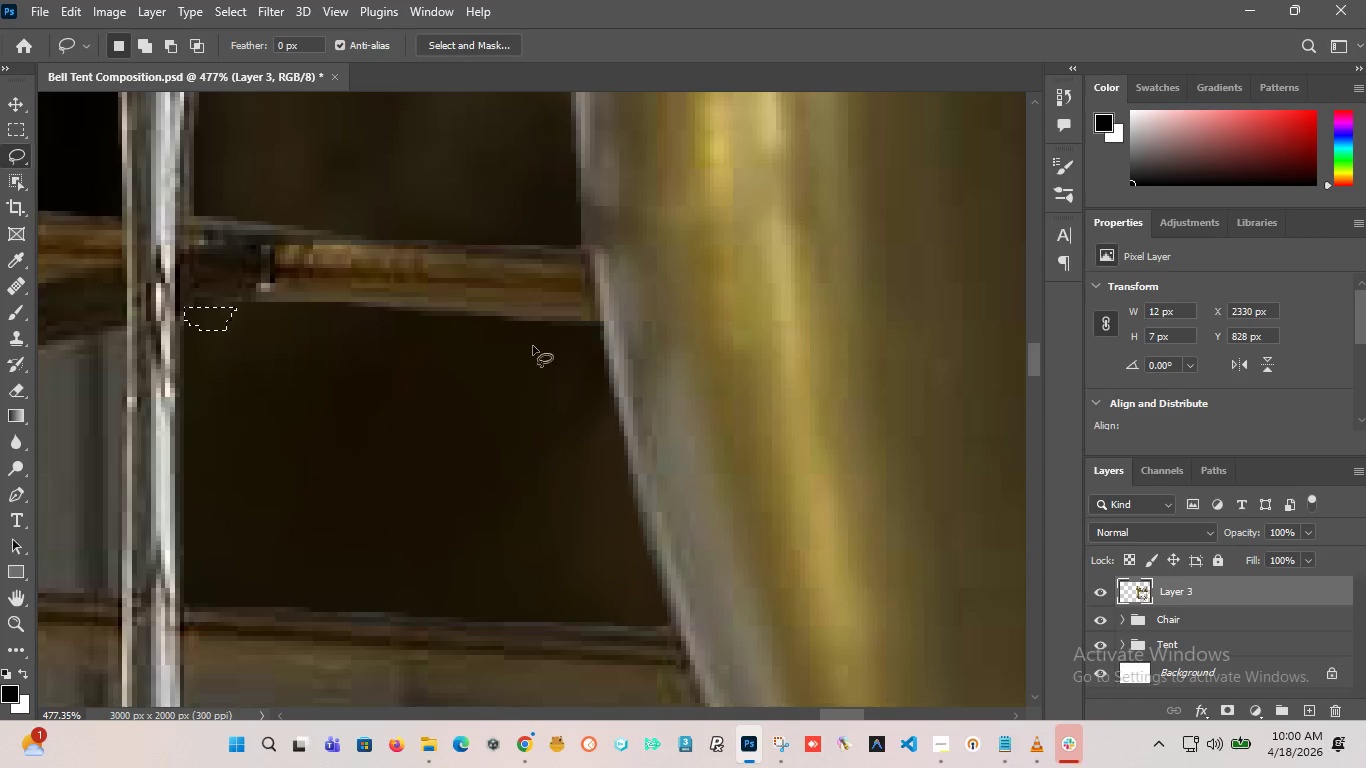 
left_click_drag(start_coordinate=[678, 346], to_coordinate=[670, 350])
 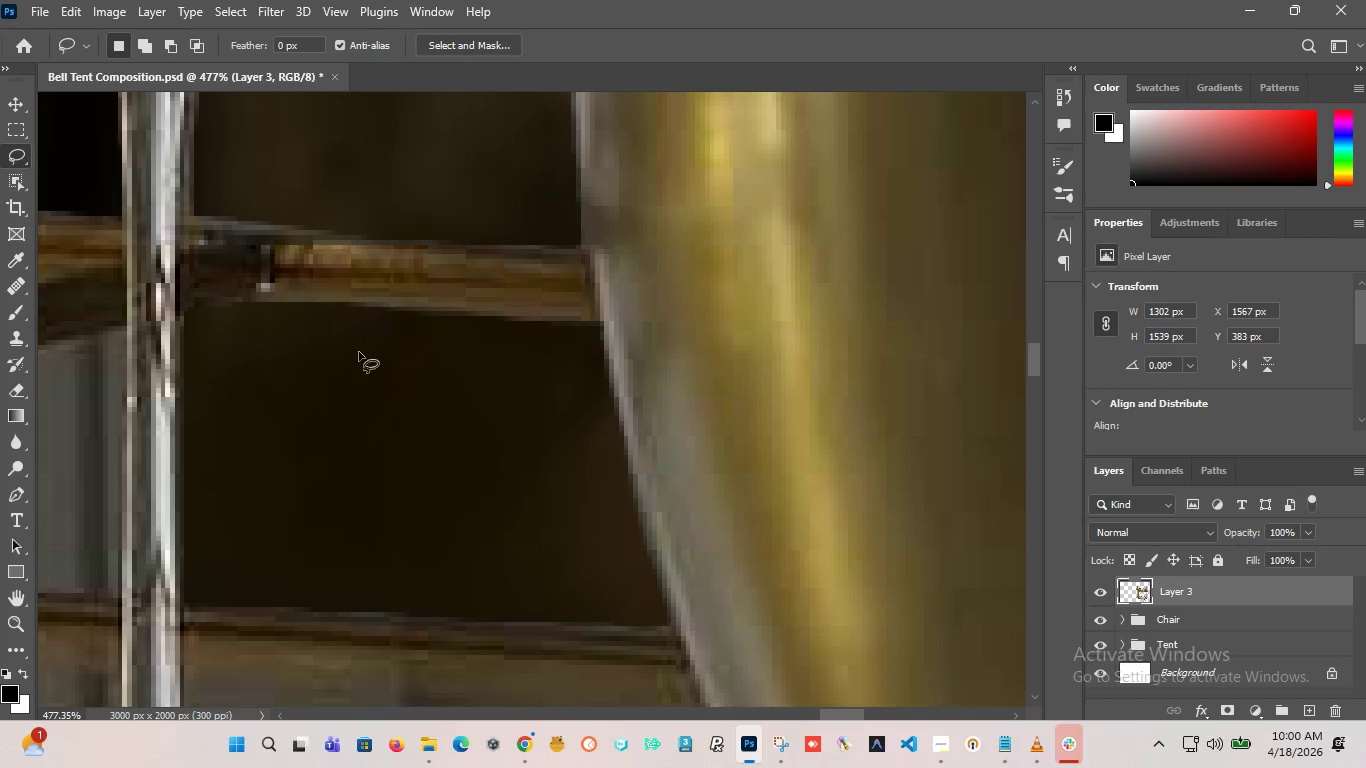 
hold_key(key=AltLeft, duration=2.41)
scroll: coordinate [465, 430], scroll_direction: down, amount: 4.0
 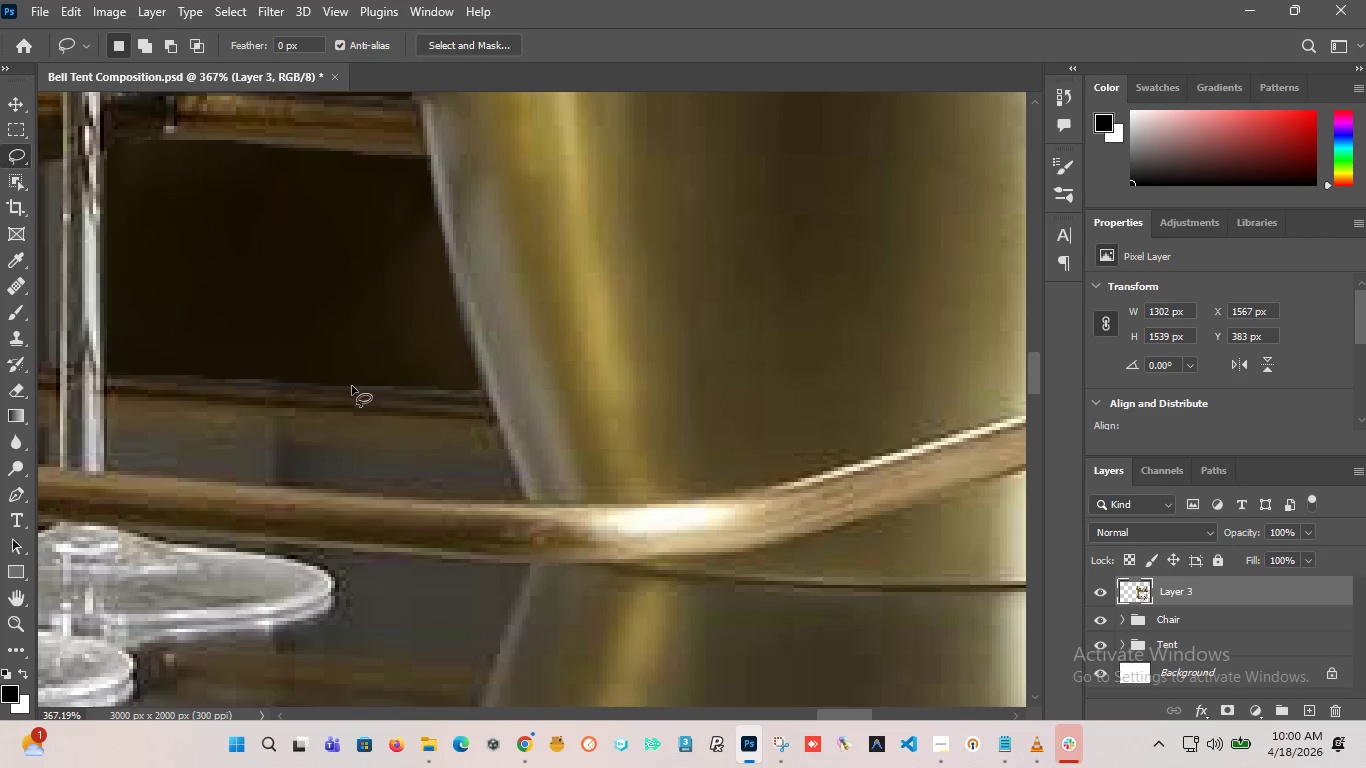 
left_click_drag(start_coordinate=[352, 386], to_coordinate=[412, 386])
 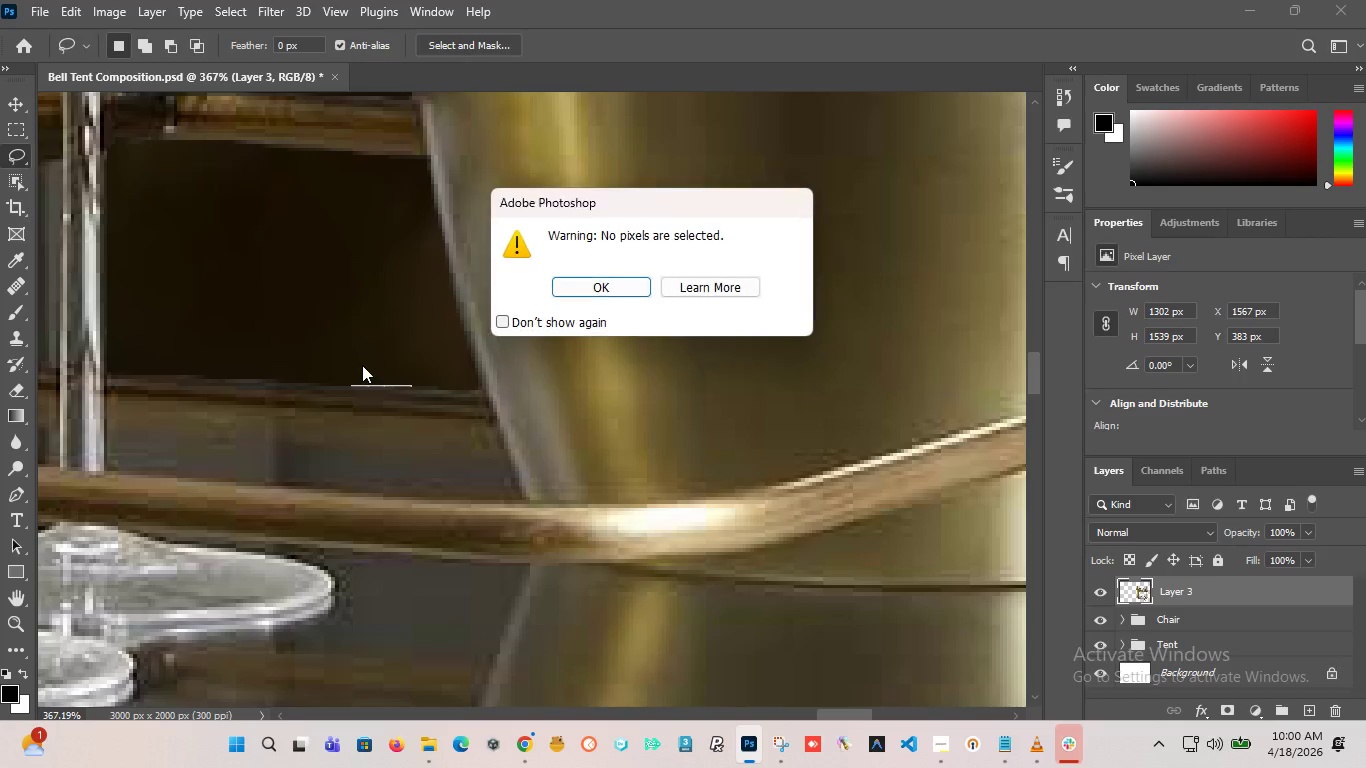 
left_click([362, 365])
 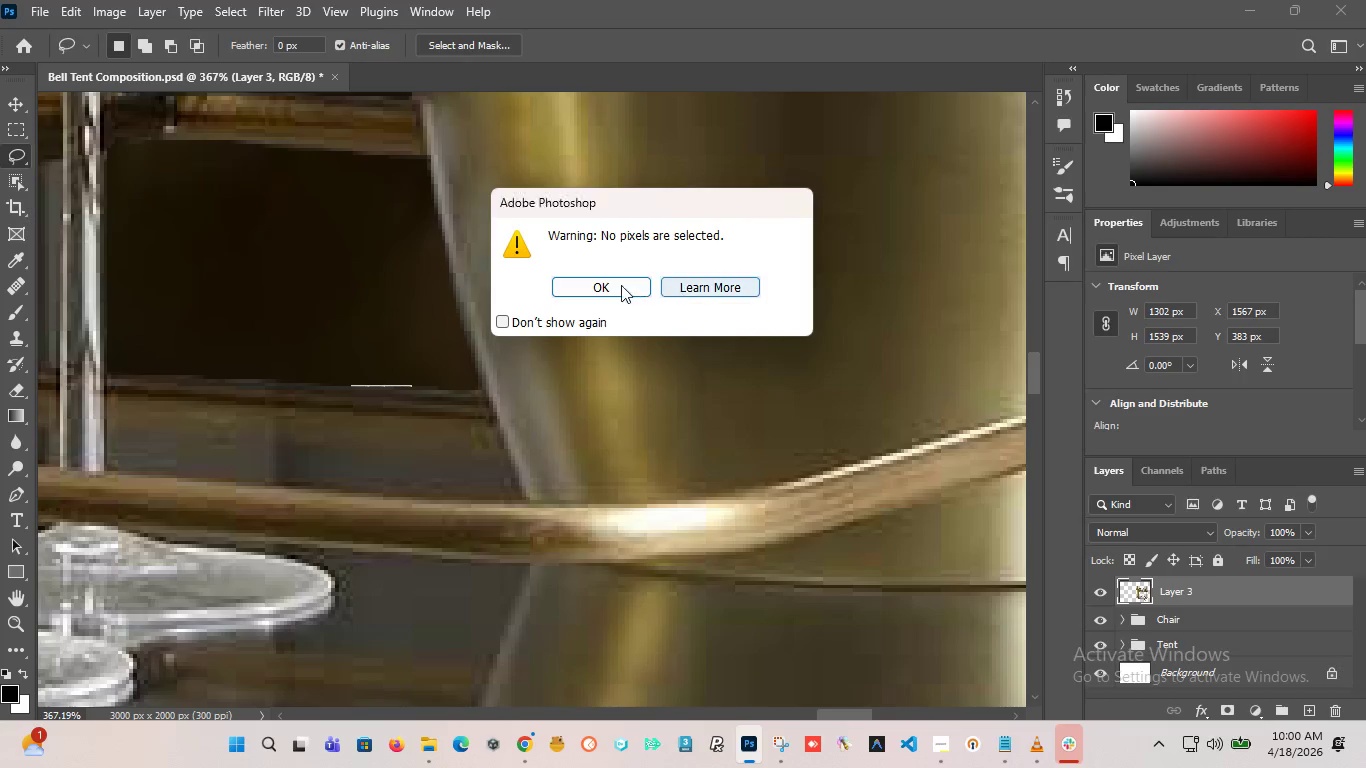 
left_click([614, 285])
 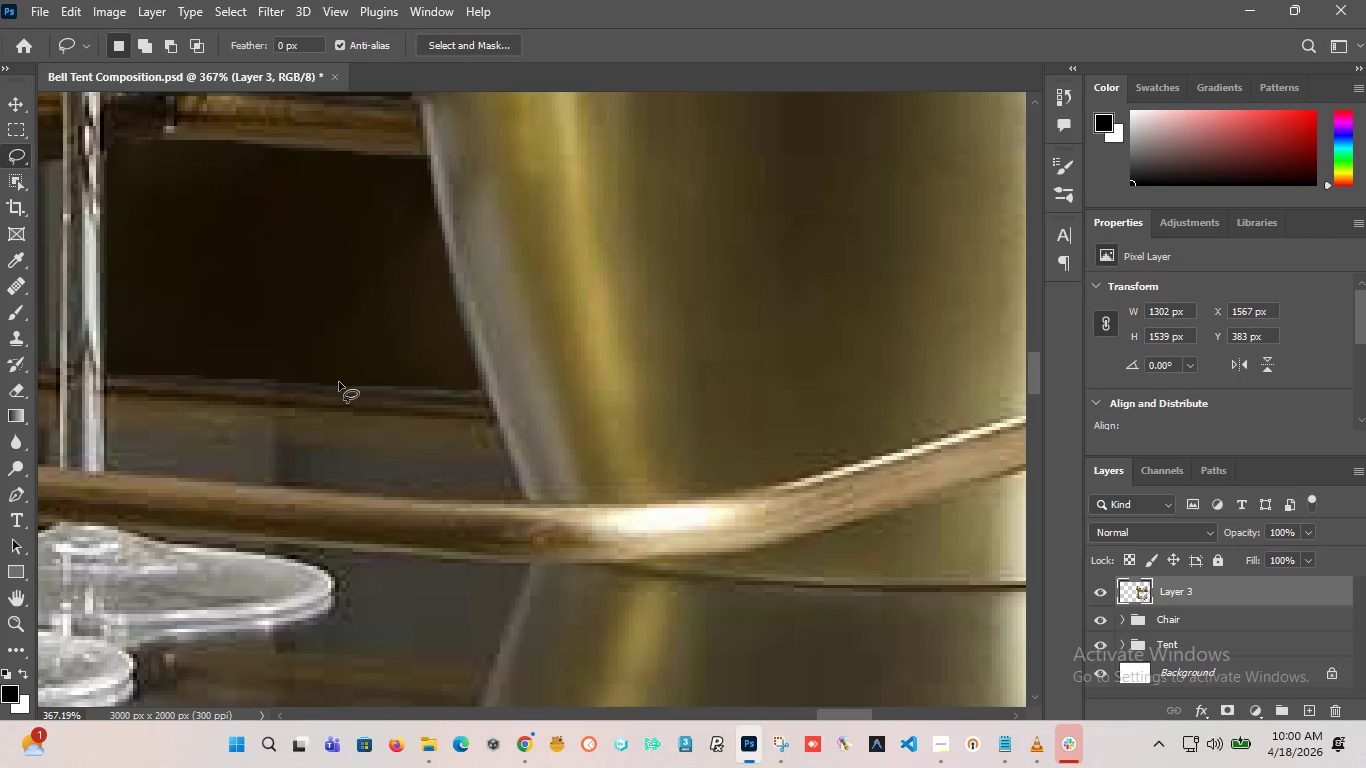 
left_click_drag(start_coordinate=[339, 382], to_coordinate=[384, 345])
 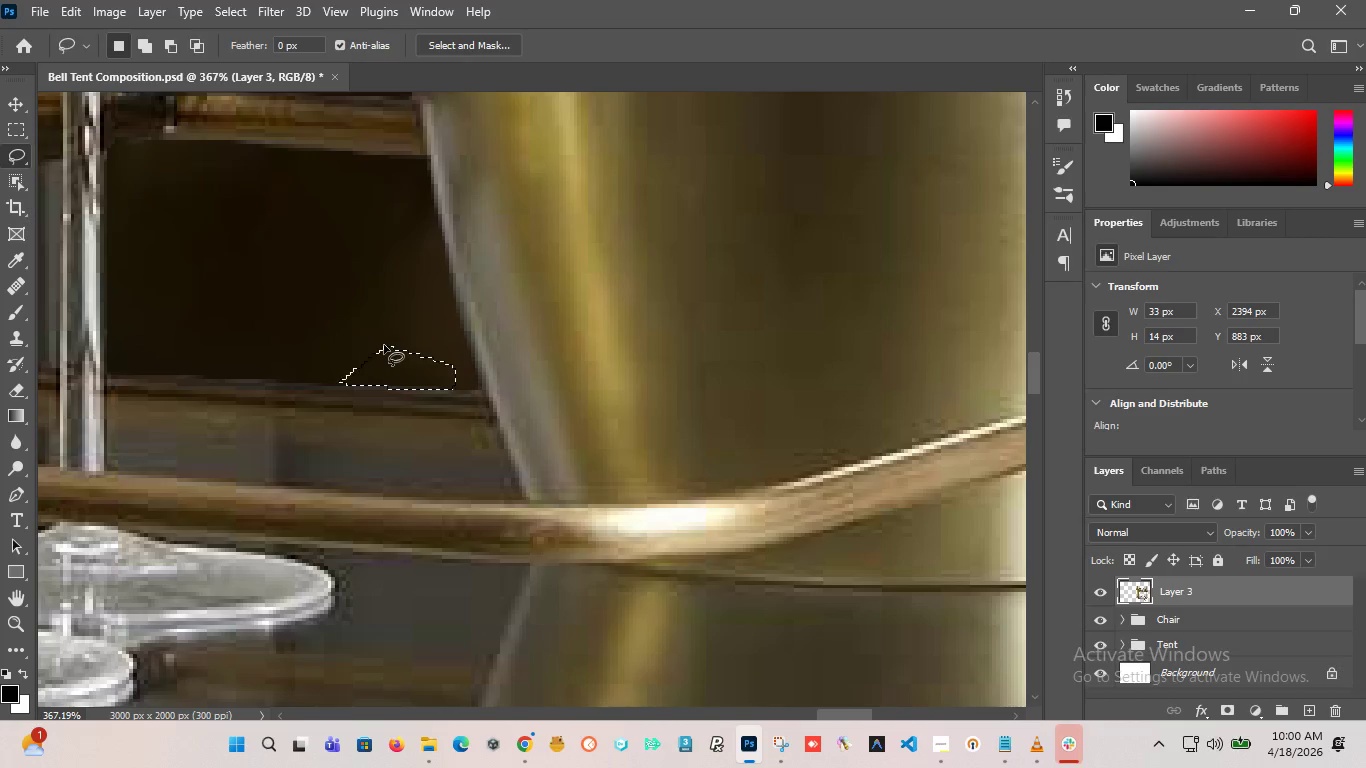 
key(Delete)
 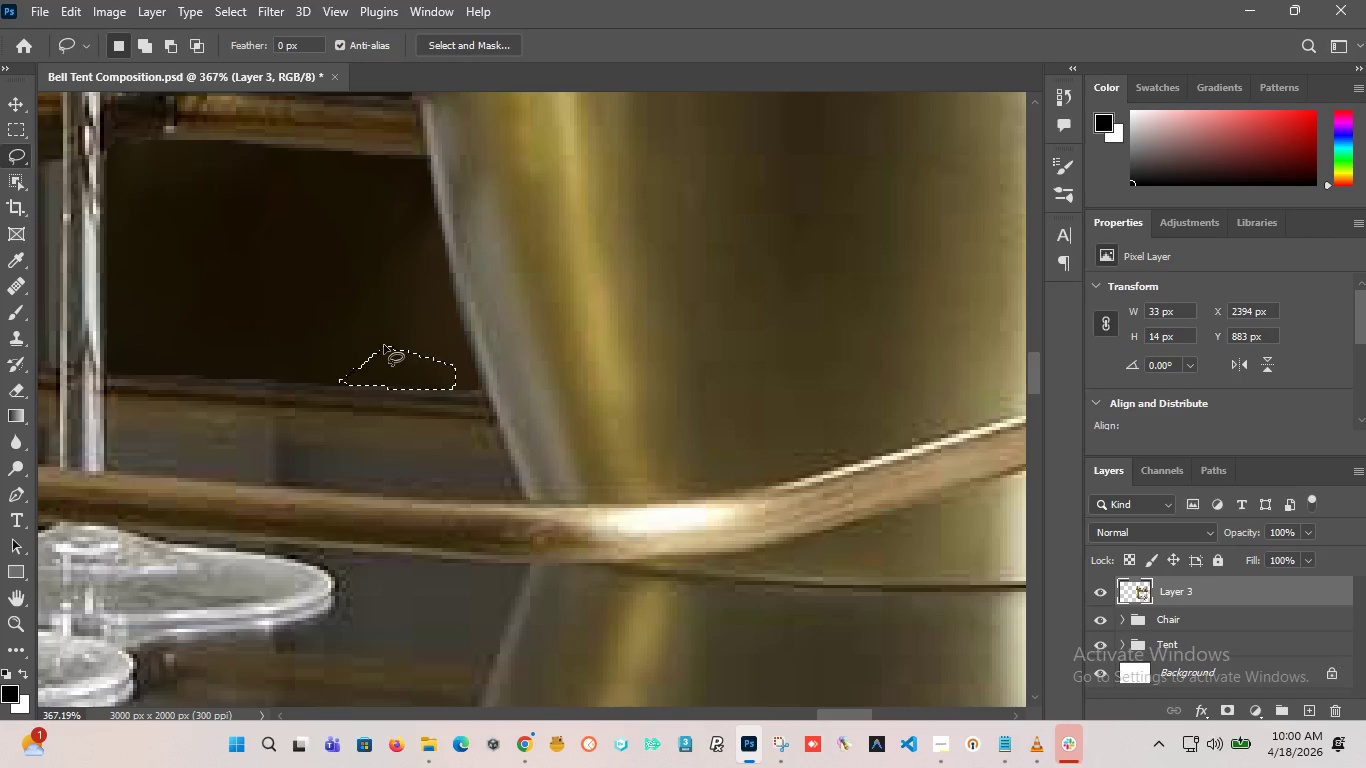 
left_click([334, 288])
 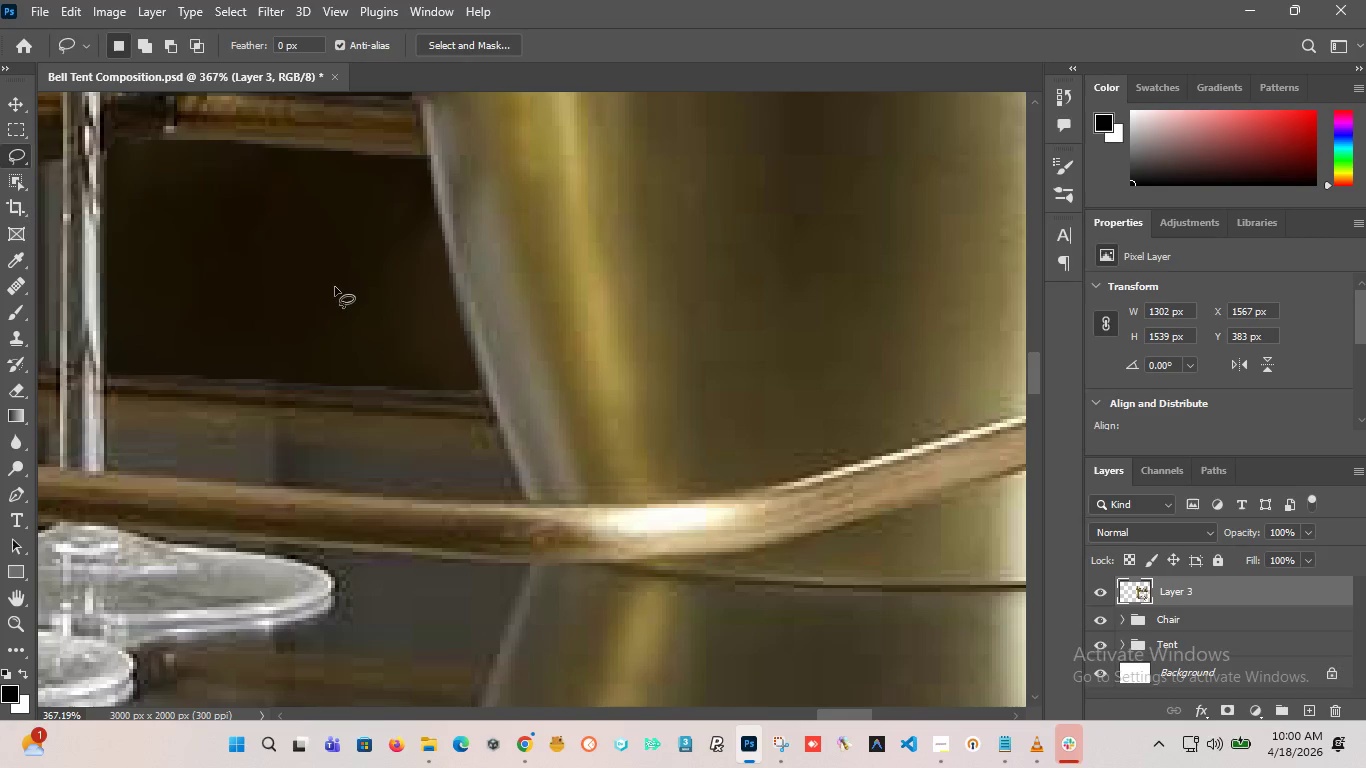 
hold_key(key=AltLeft, duration=13.42)
scroll: coordinate [608, 295], scroll_direction: down, amount: 26.0
 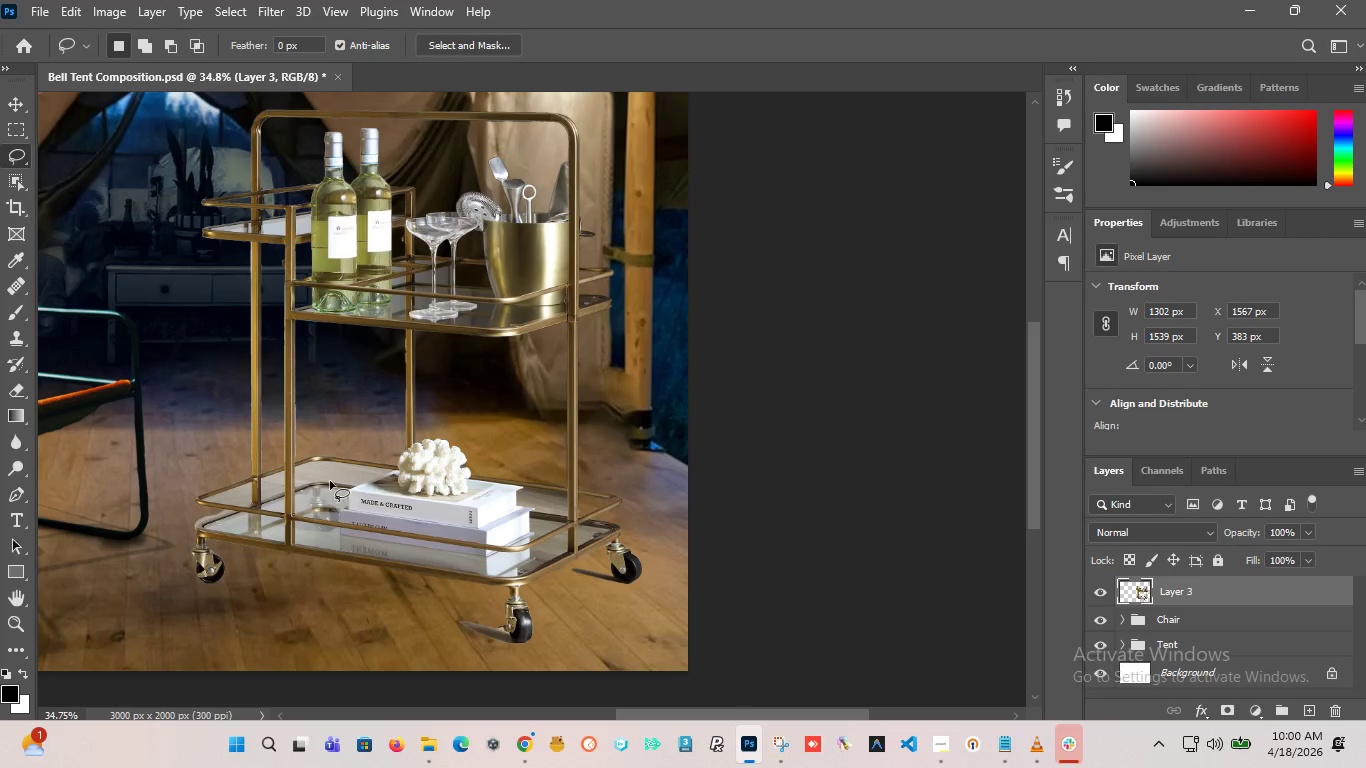 
scroll: coordinate [252, 498], scroll_direction: up, amount: 8.0
 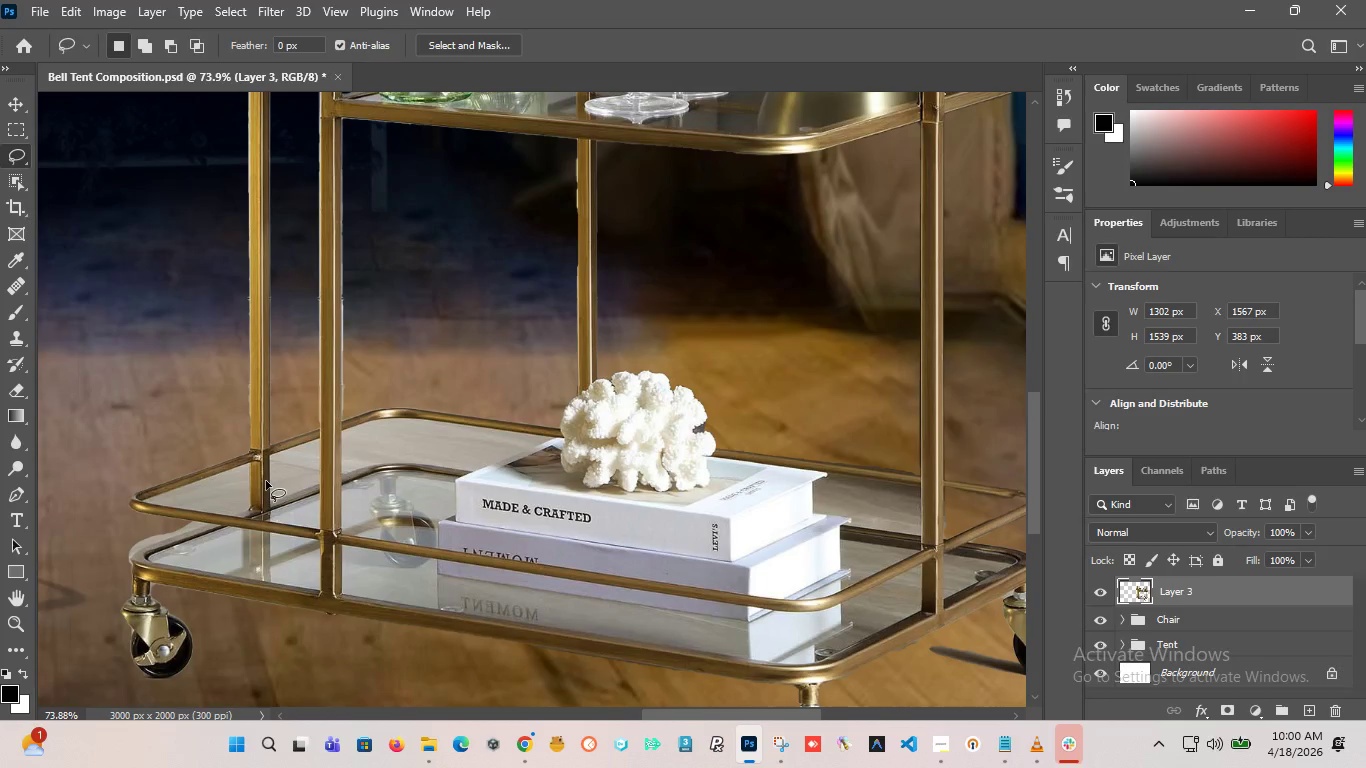 
scroll: coordinate [431, 439], scroll_direction: down, amount: 11.0
 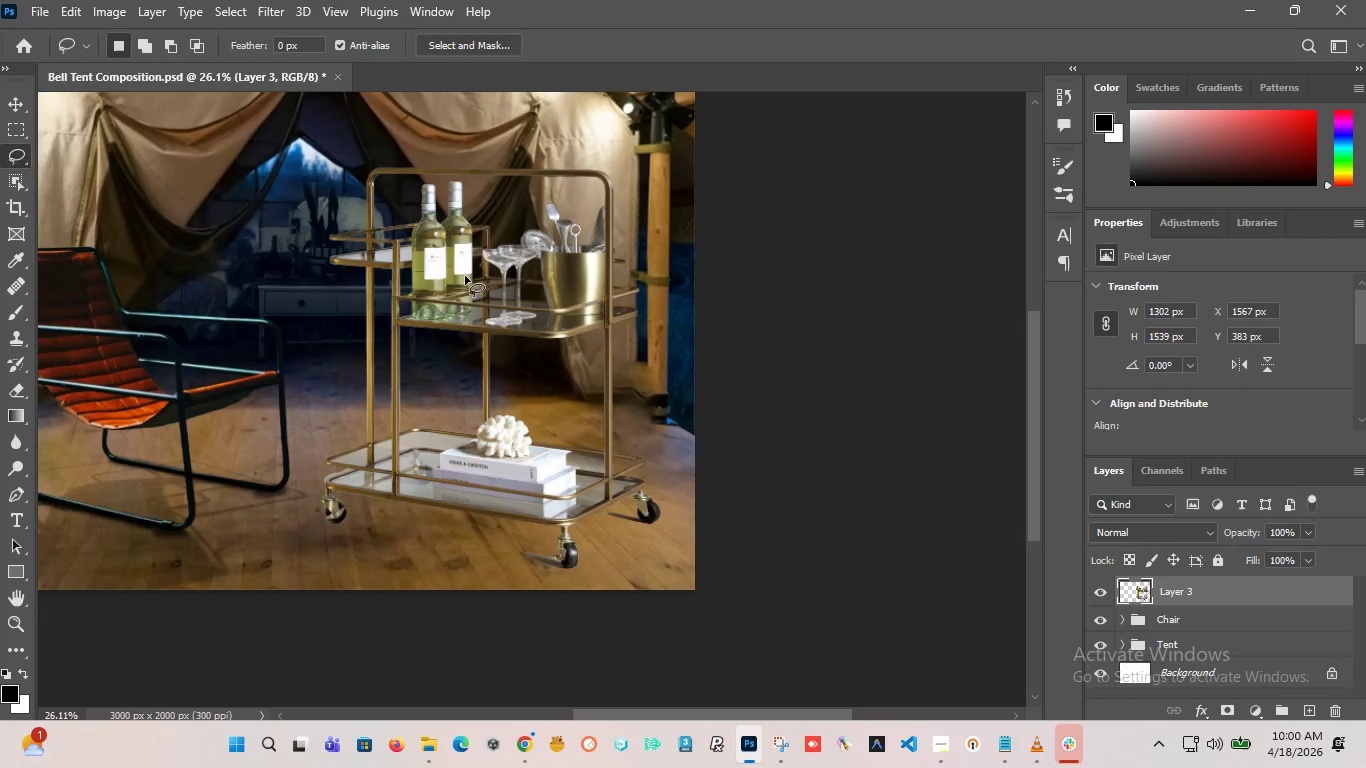 
scroll: coordinate [714, 254], scroll_direction: up, amount: 29.0
 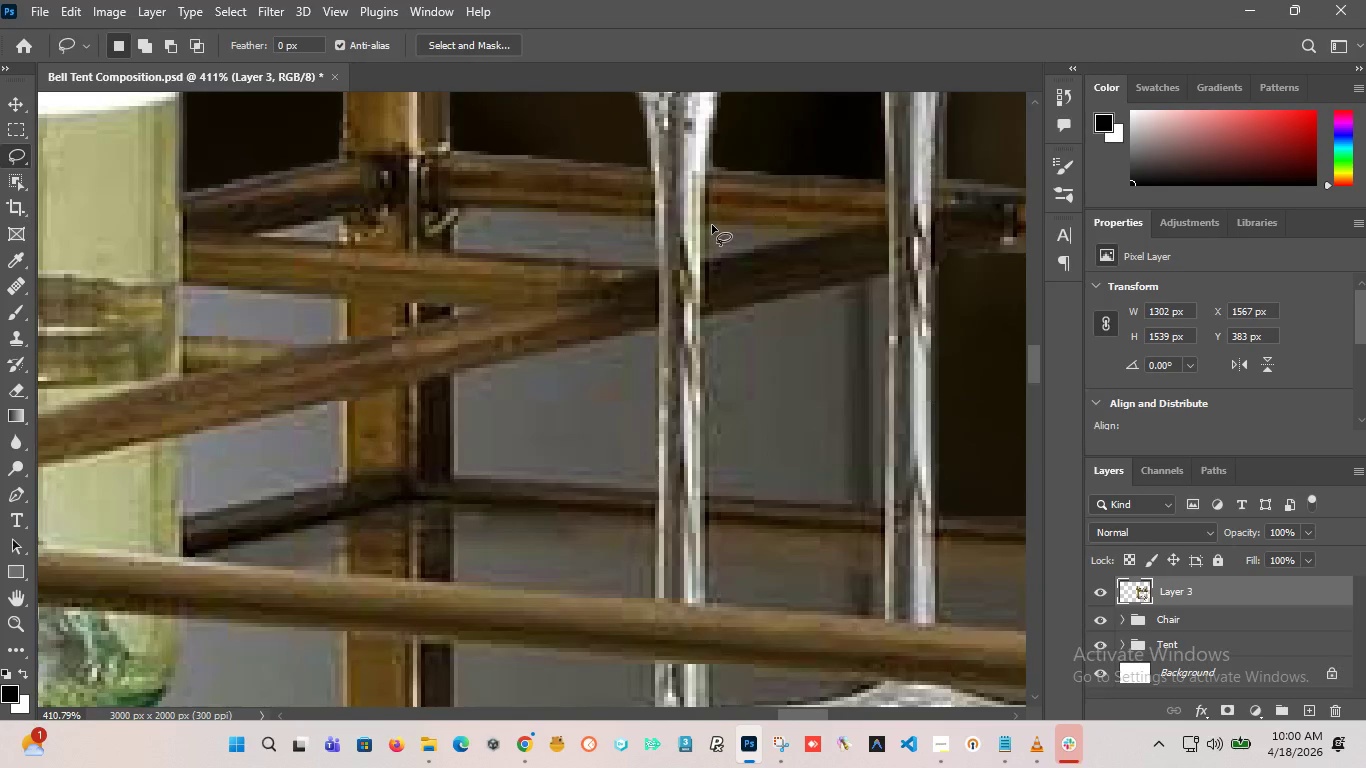 
left_click_drag(start_coordinate=[712, 225], to_coordinate=[805, 226])
 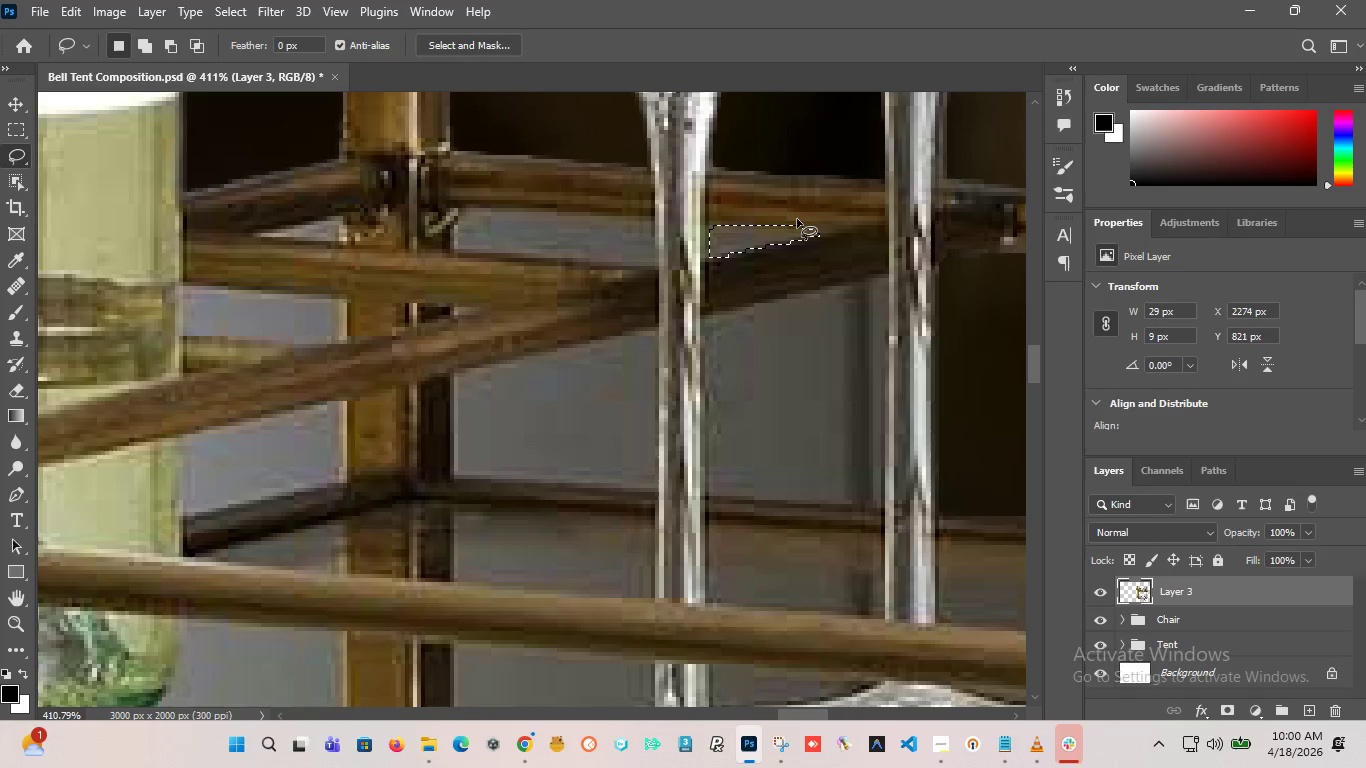 
key(Delete)
 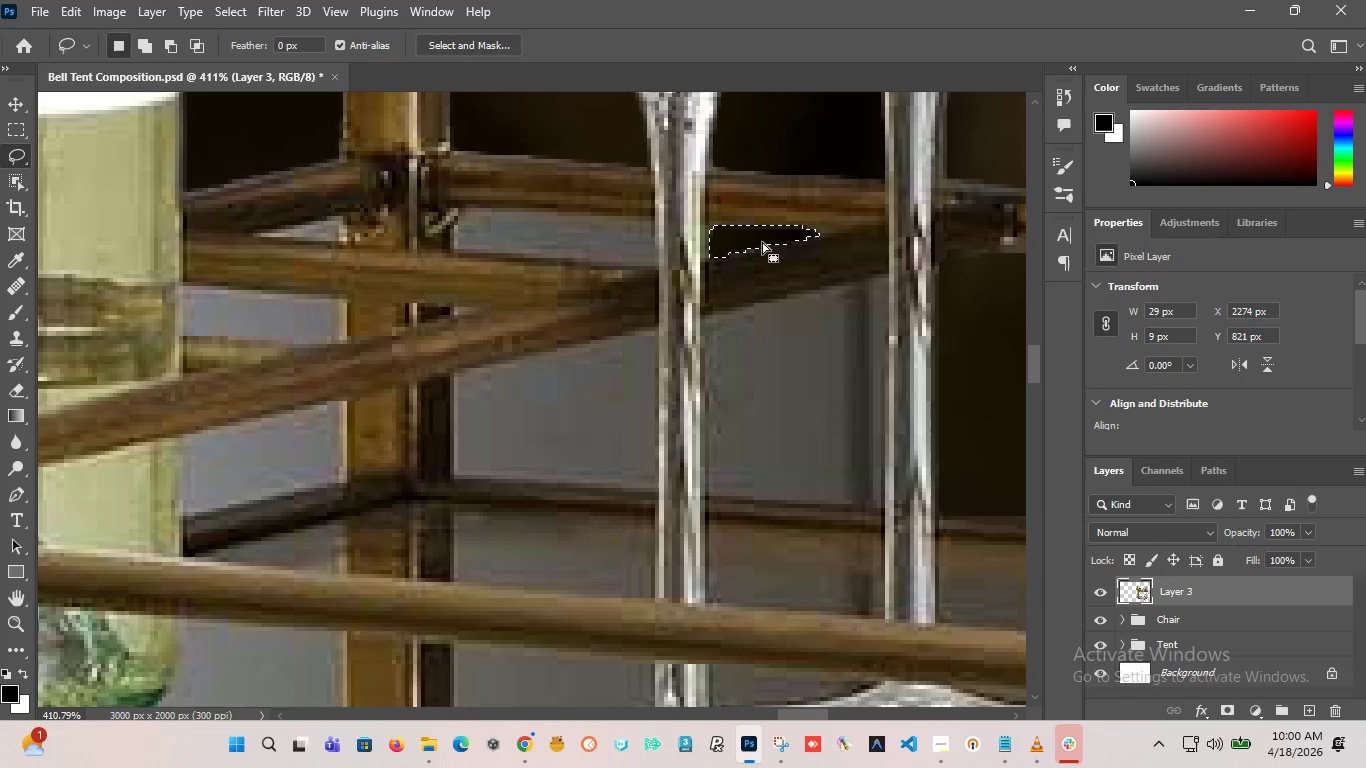 
left_click([758, 243])
 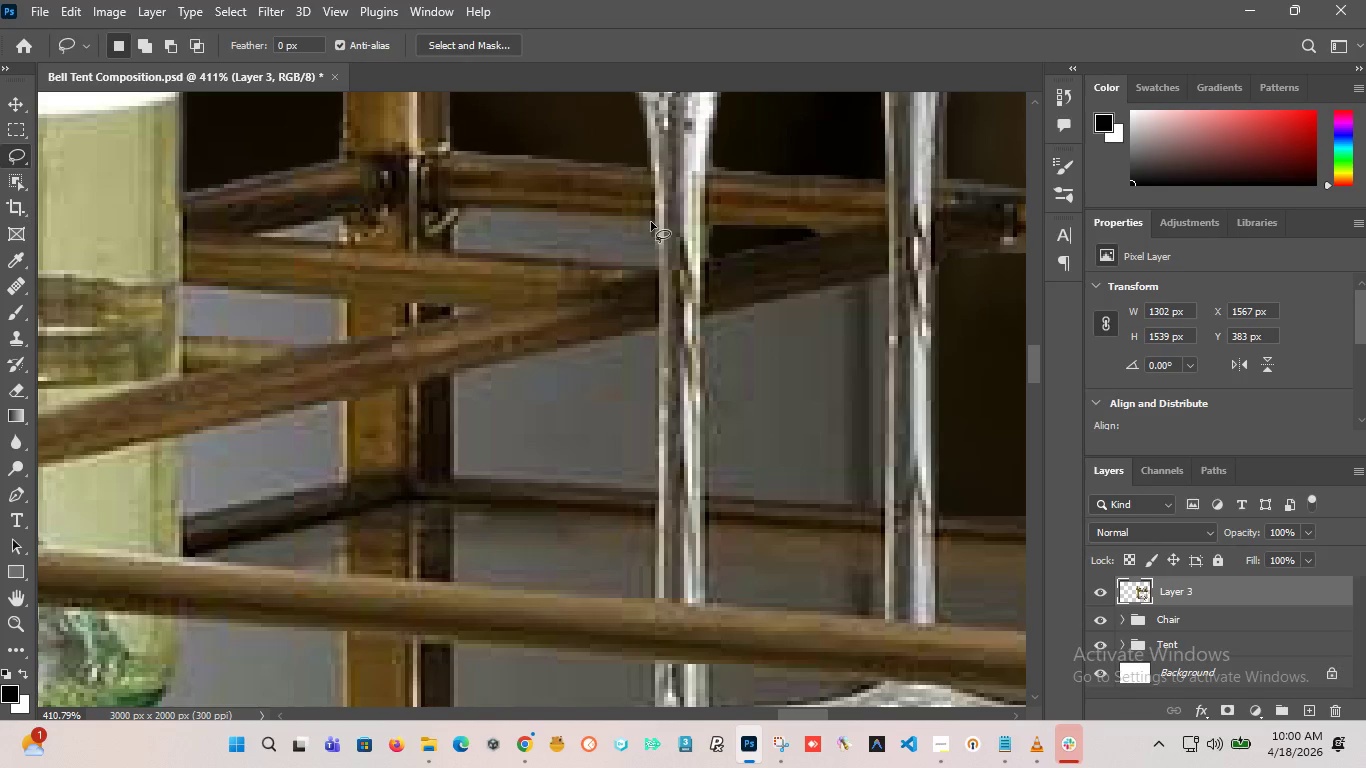 
left_click_drag(start_coordinate=[652, 217], to_coordinate=[570, 208])
 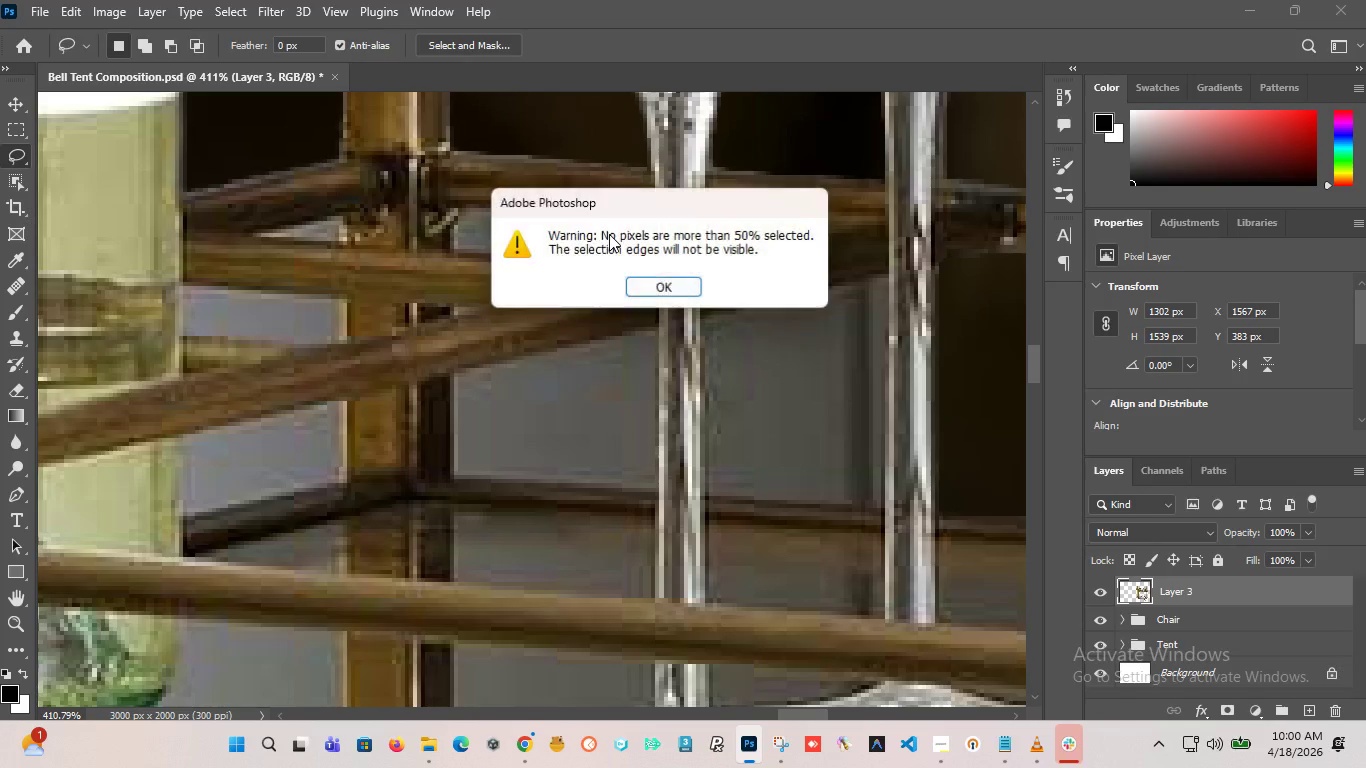 
left_click([609, 234])
 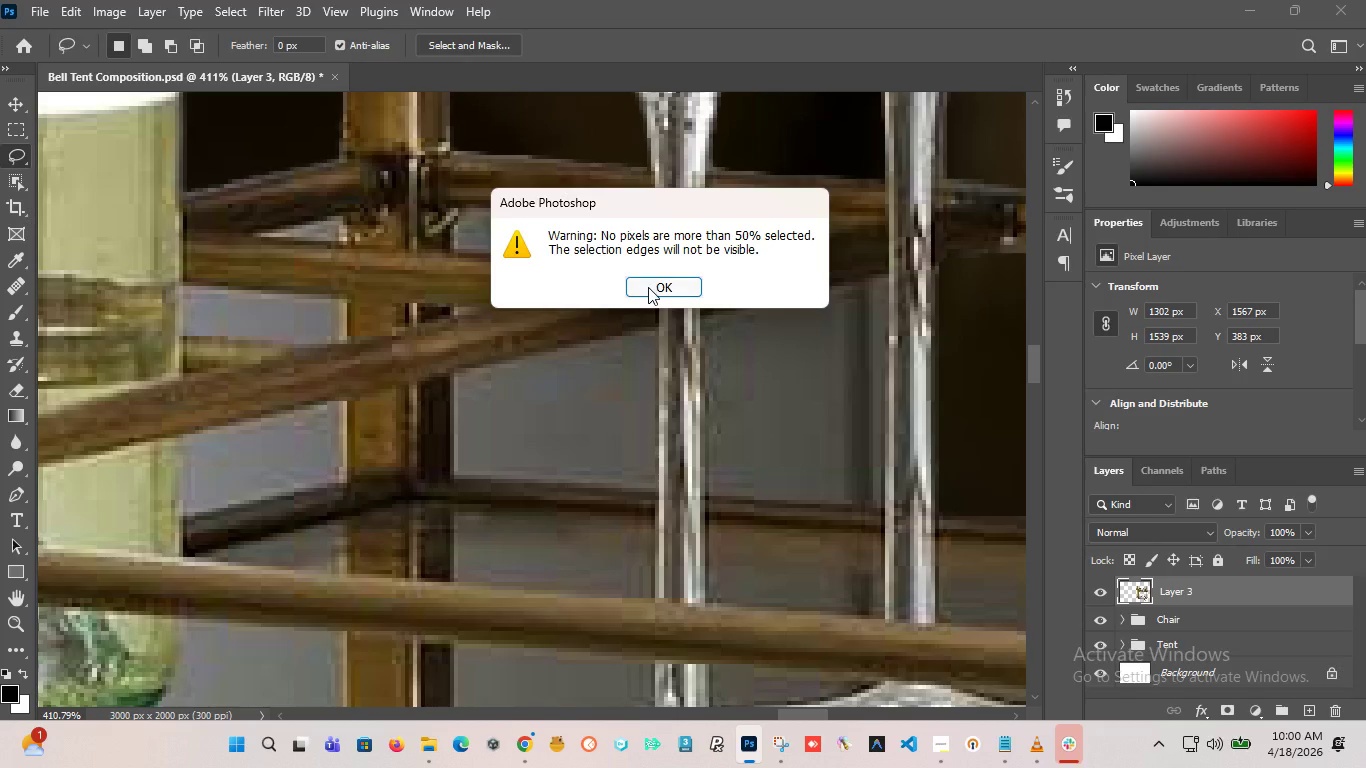 
left_click([648, 287])
 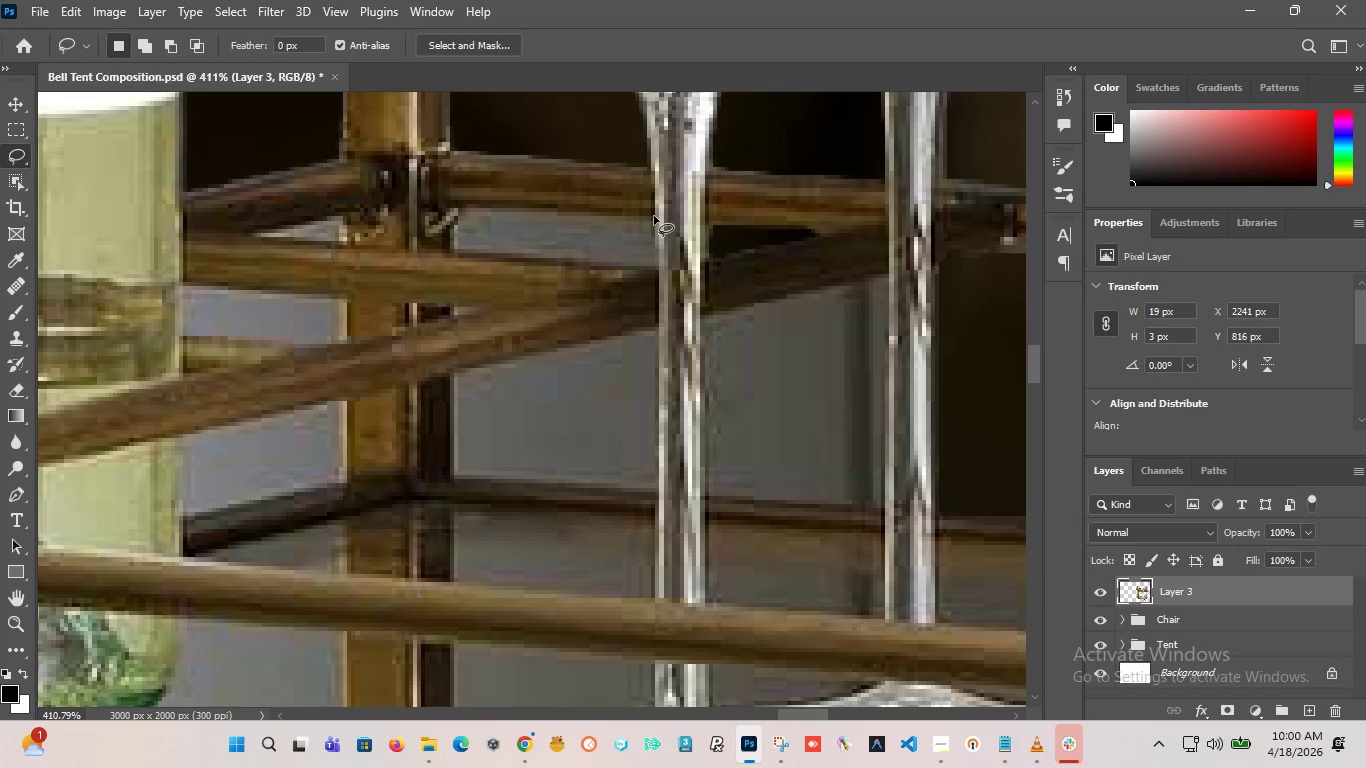 
left_click_drag(start_coordinate=[654, 216], to_coordinate=[659, 263])
 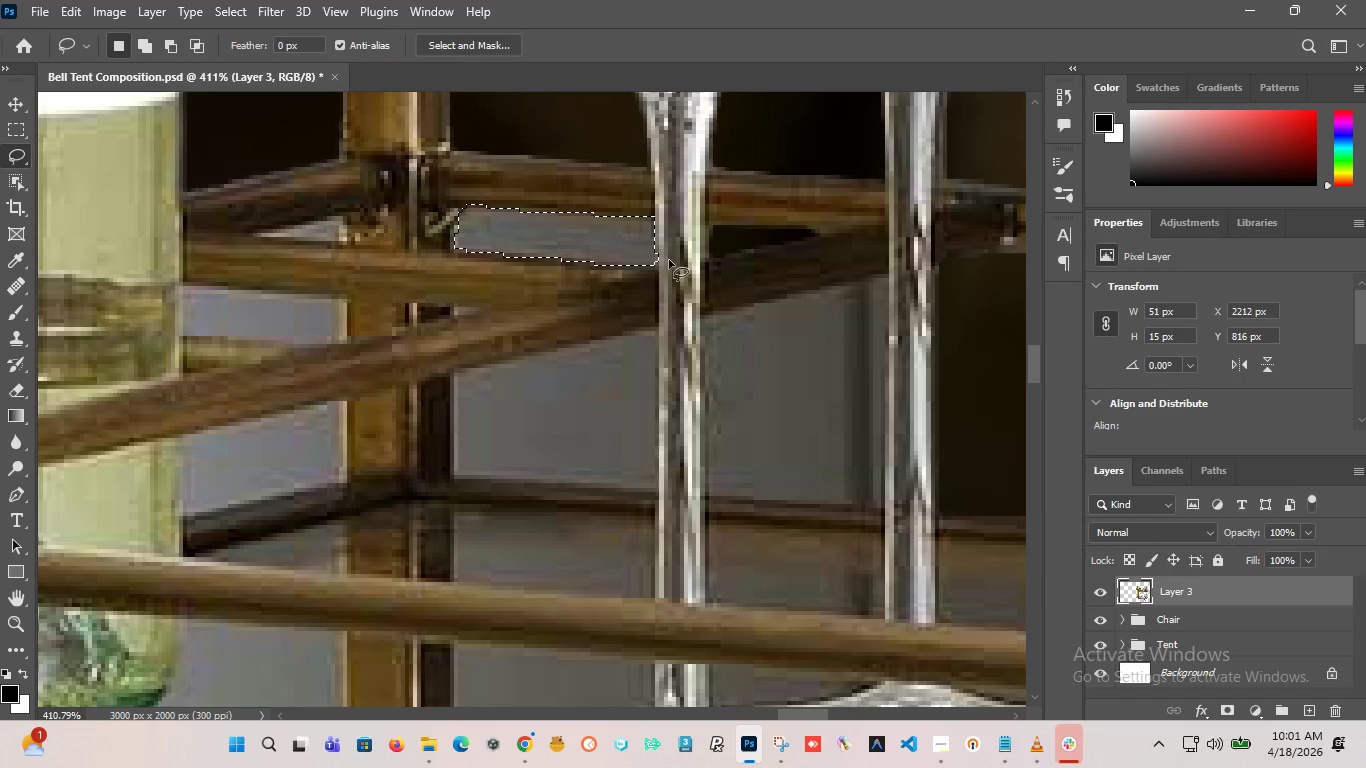 
key(Delete)
 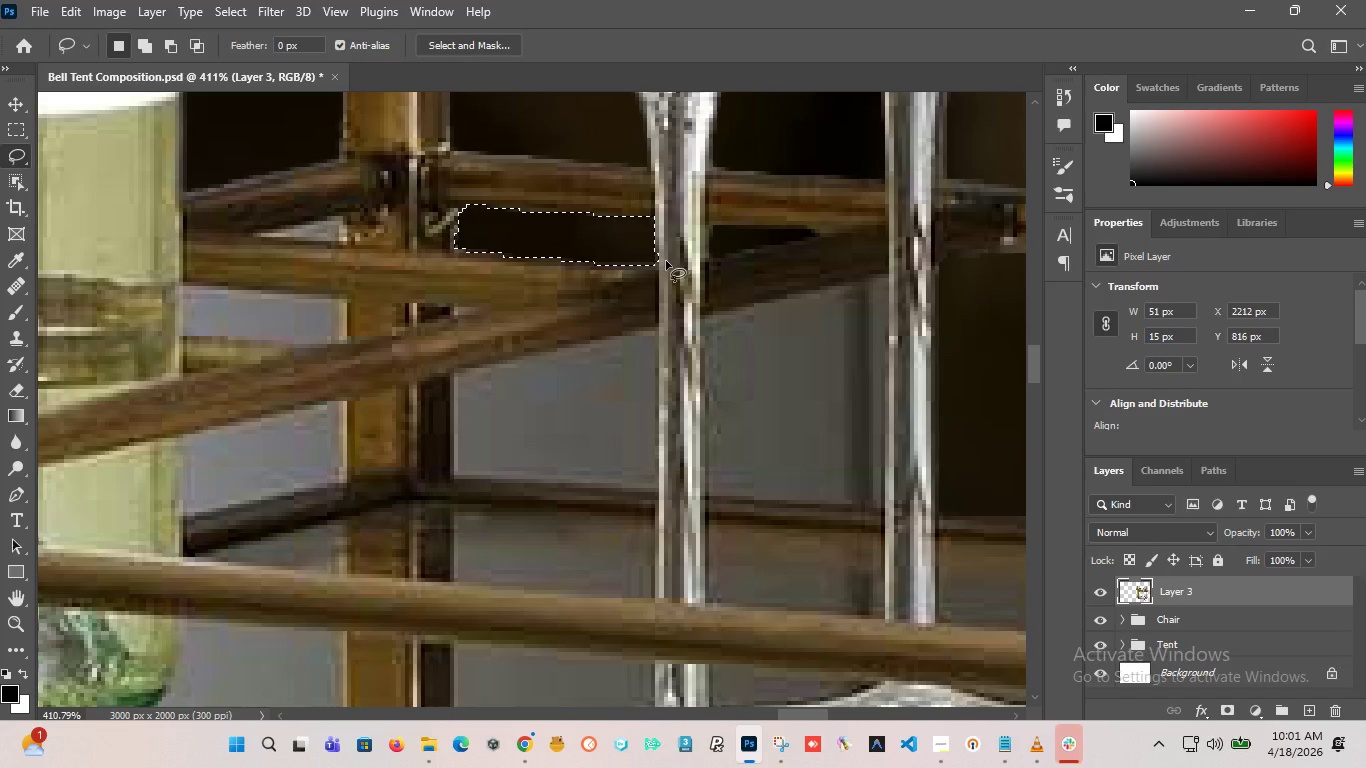 
left_click([494, 237])
 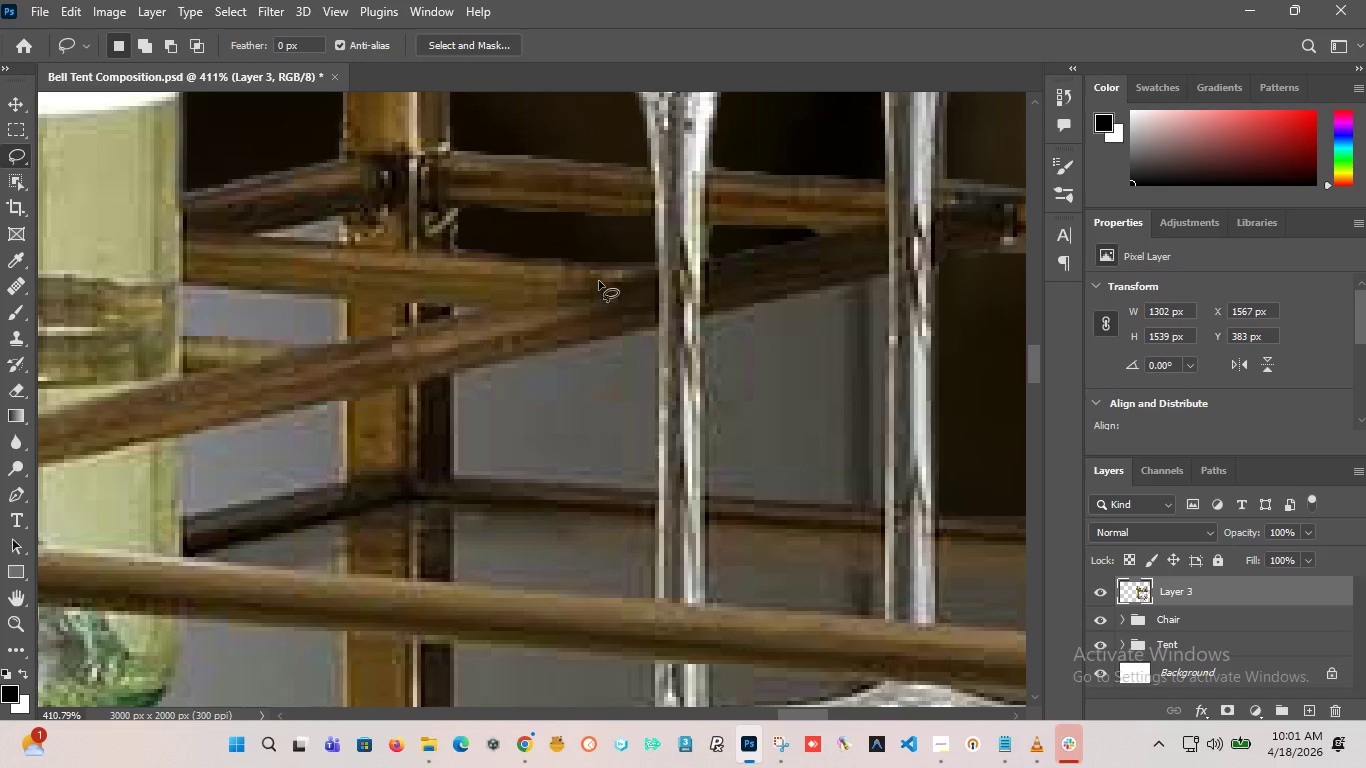 
hold_key(key=AltLeft, duration=2.78)
scroll: coordinate [558, 284], scroll_direction: none, amount: 0.0
 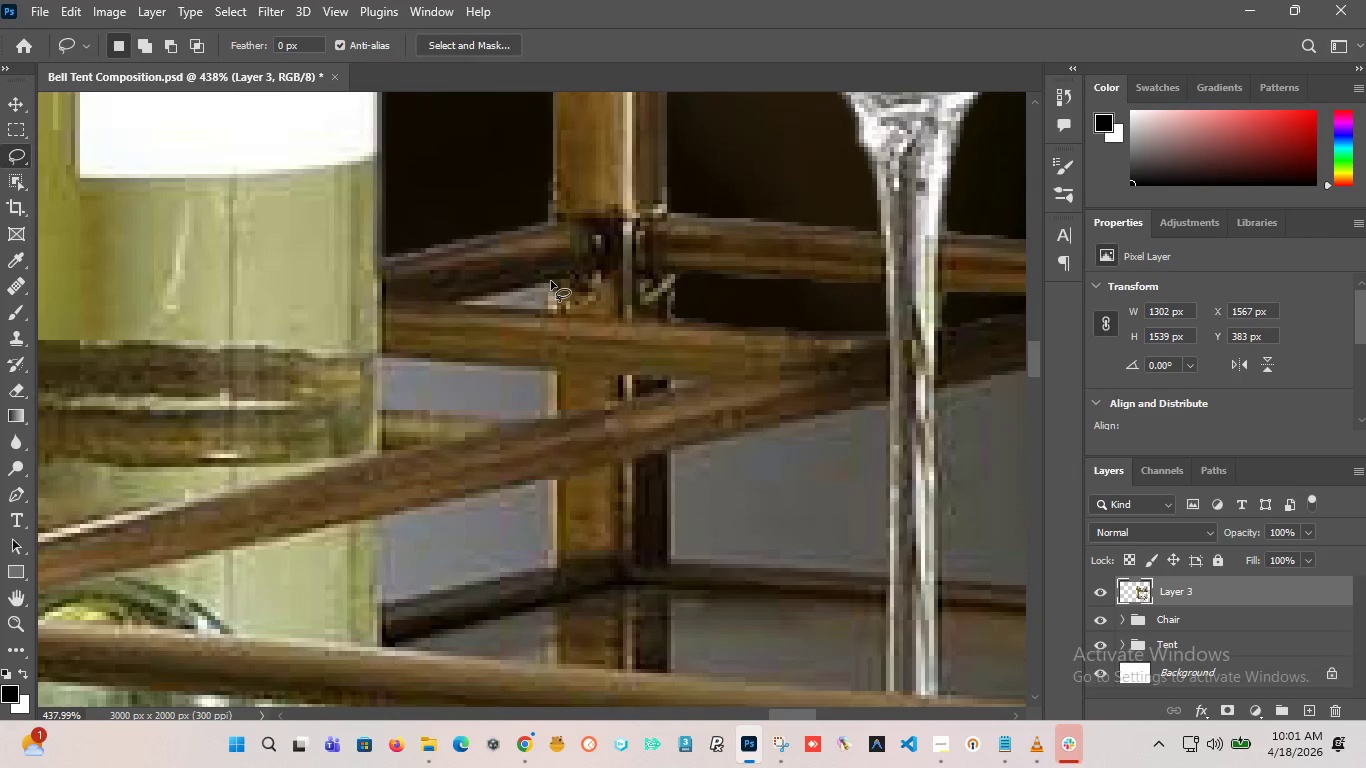 
left_click_drag(start_coordinate=[551, 281], to_coordinate=[498, 299])
 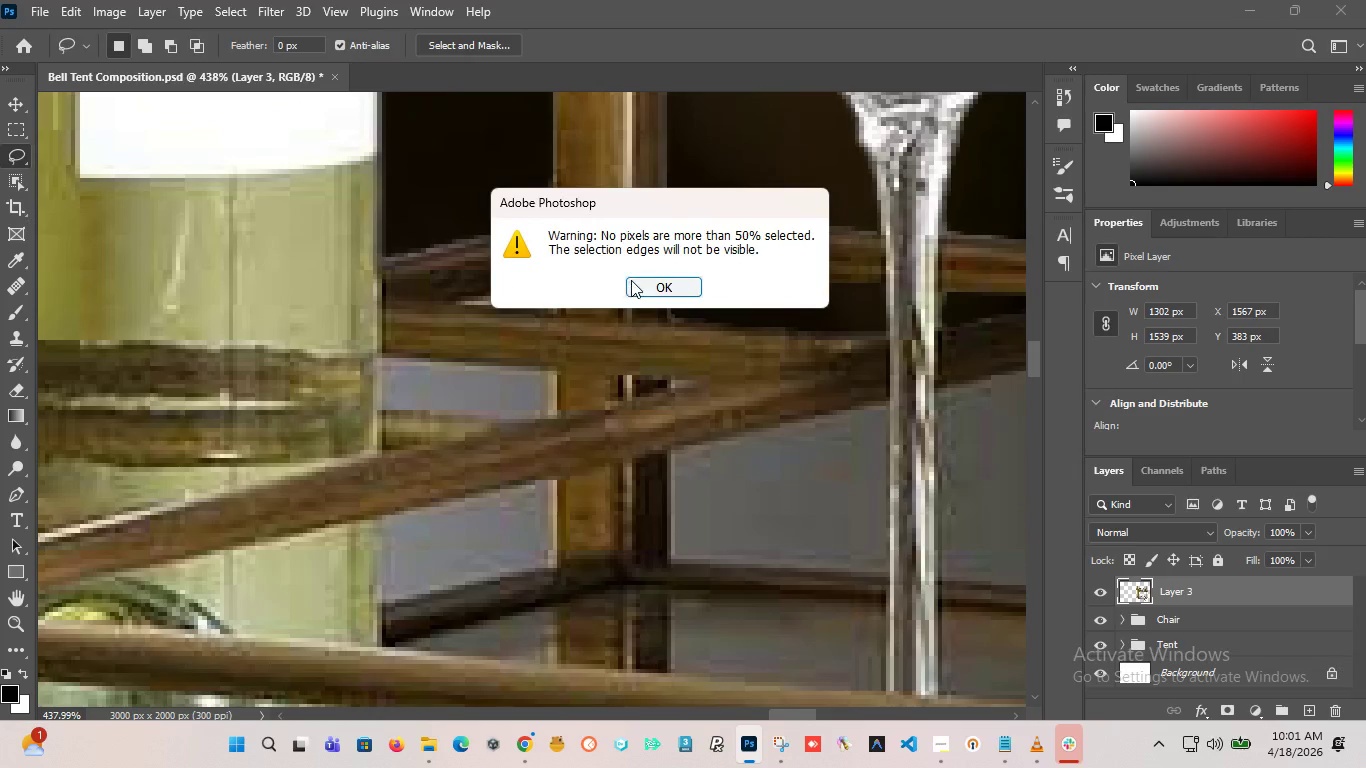 
left_click([631, 280])
 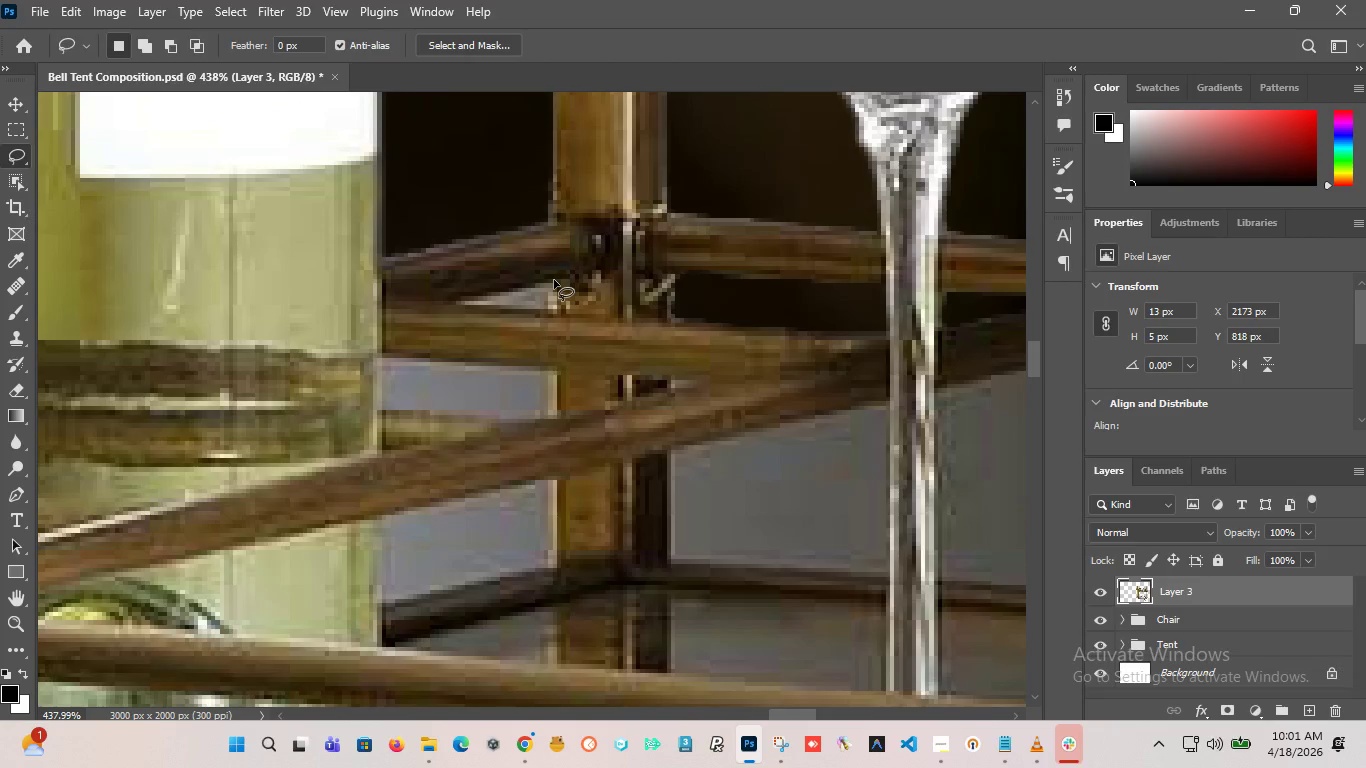 
left_click_drag(start_coordinate=[554, 280], to_coordinate=[559, 301])
 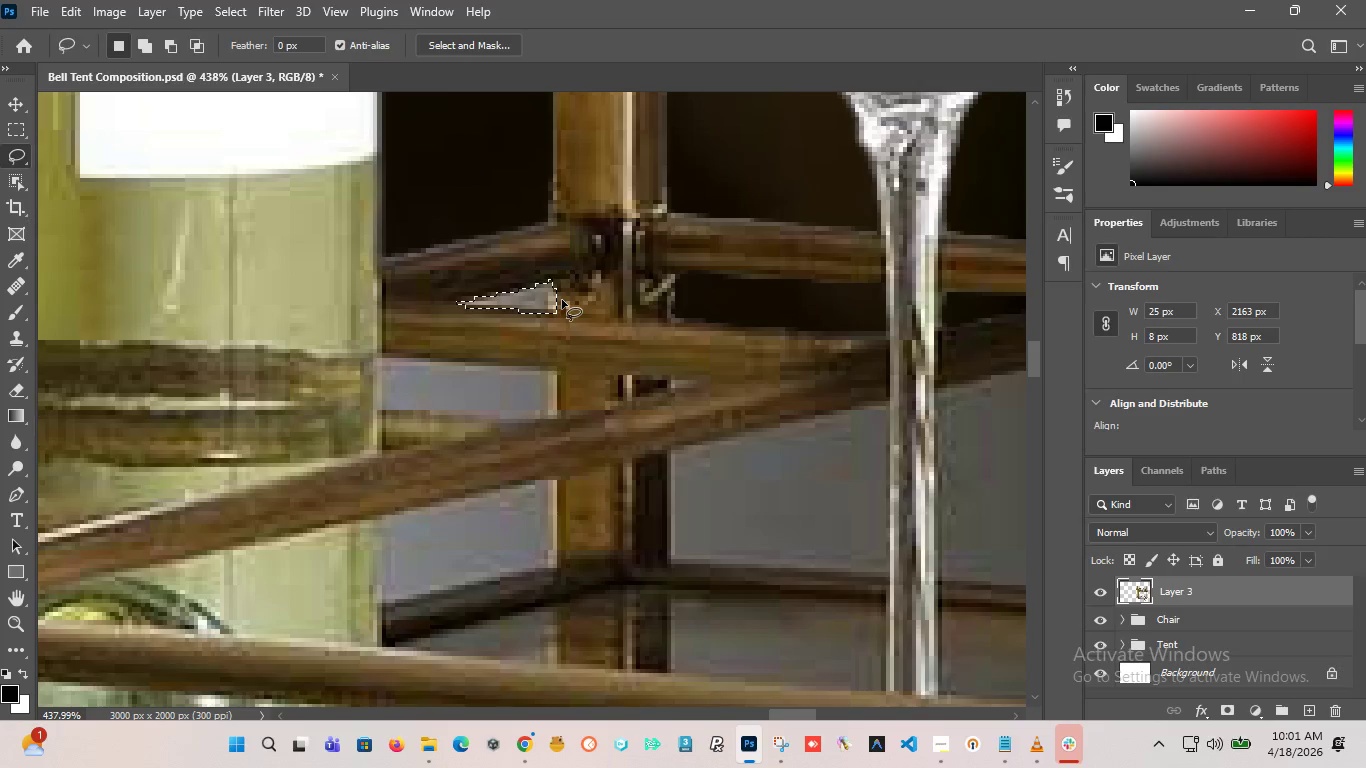 
key(Delete)
 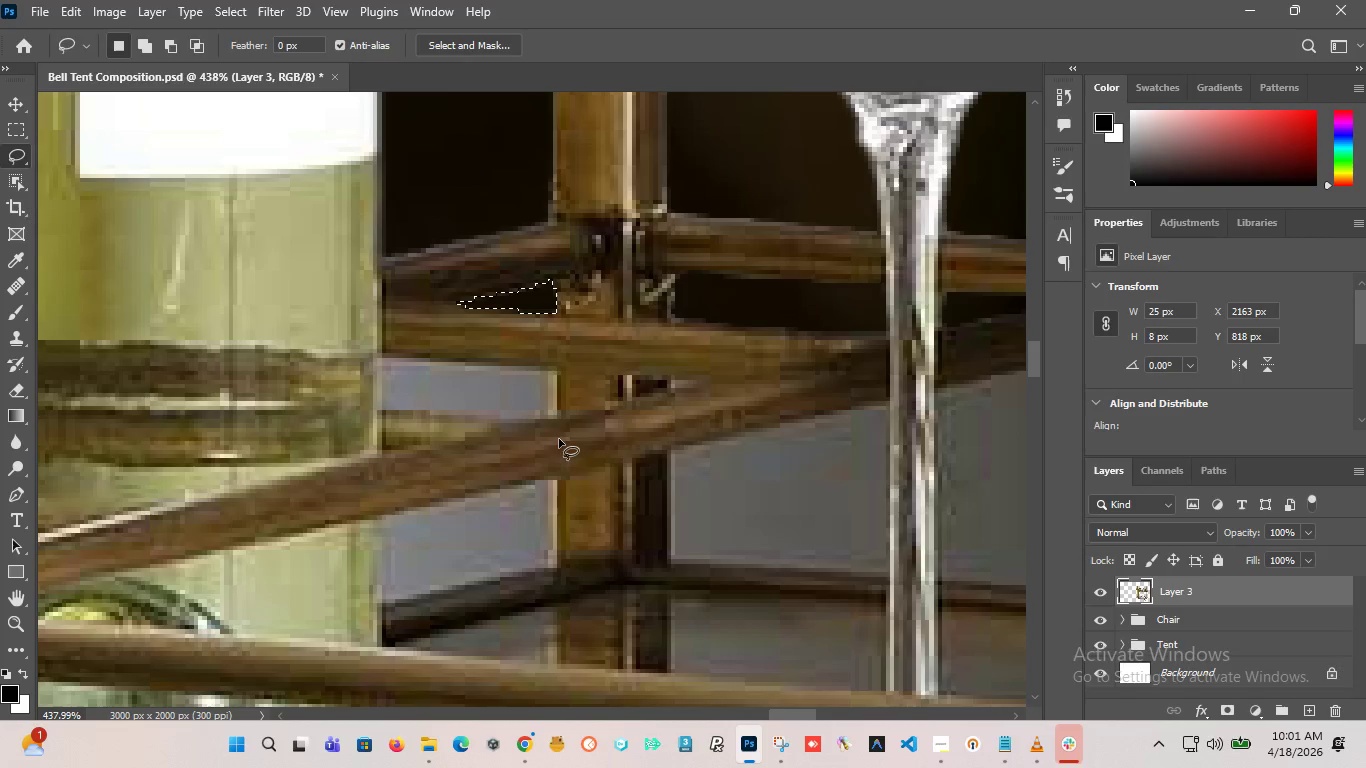 
left_click([563, 416])
 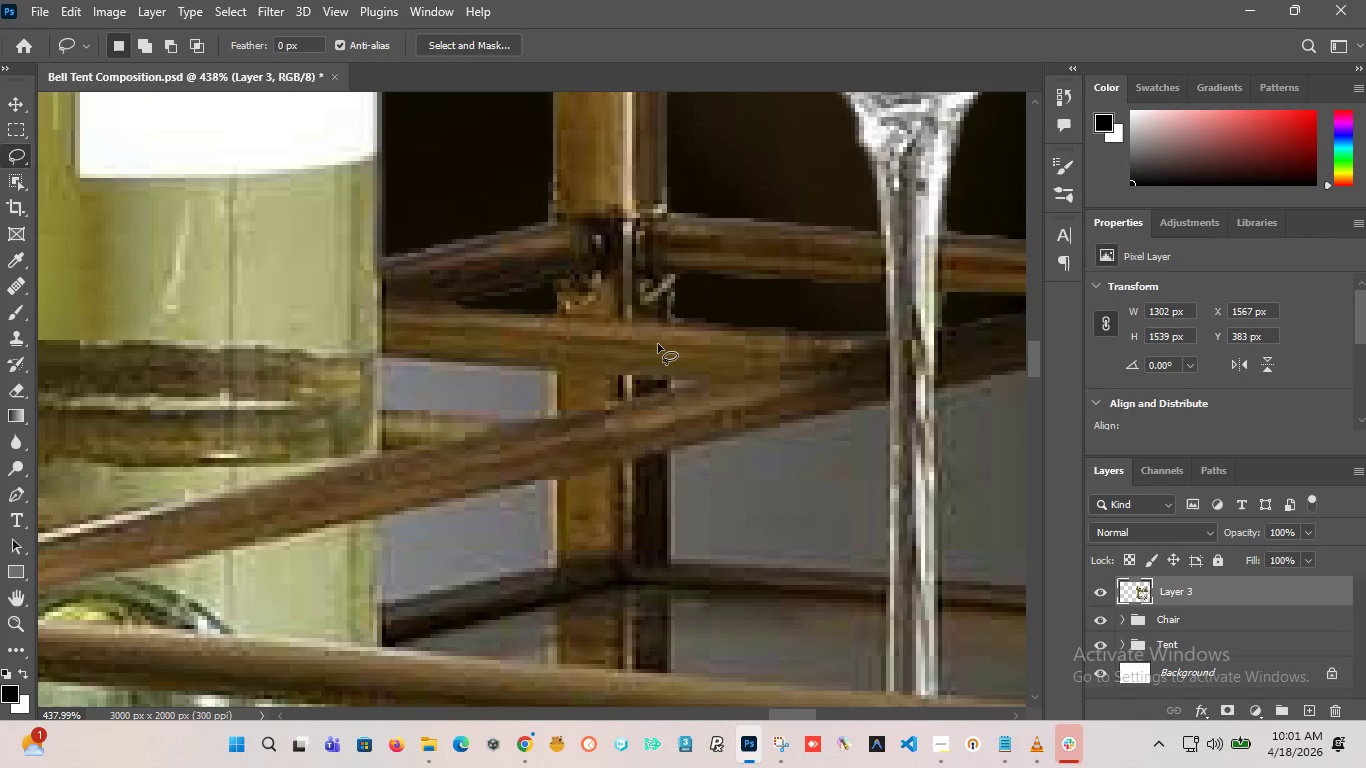 
hold_key(key=AltLeft, duration=6.28)
scroll: coordinate [513, 362], scroll_direction: down, amount: 27.0
 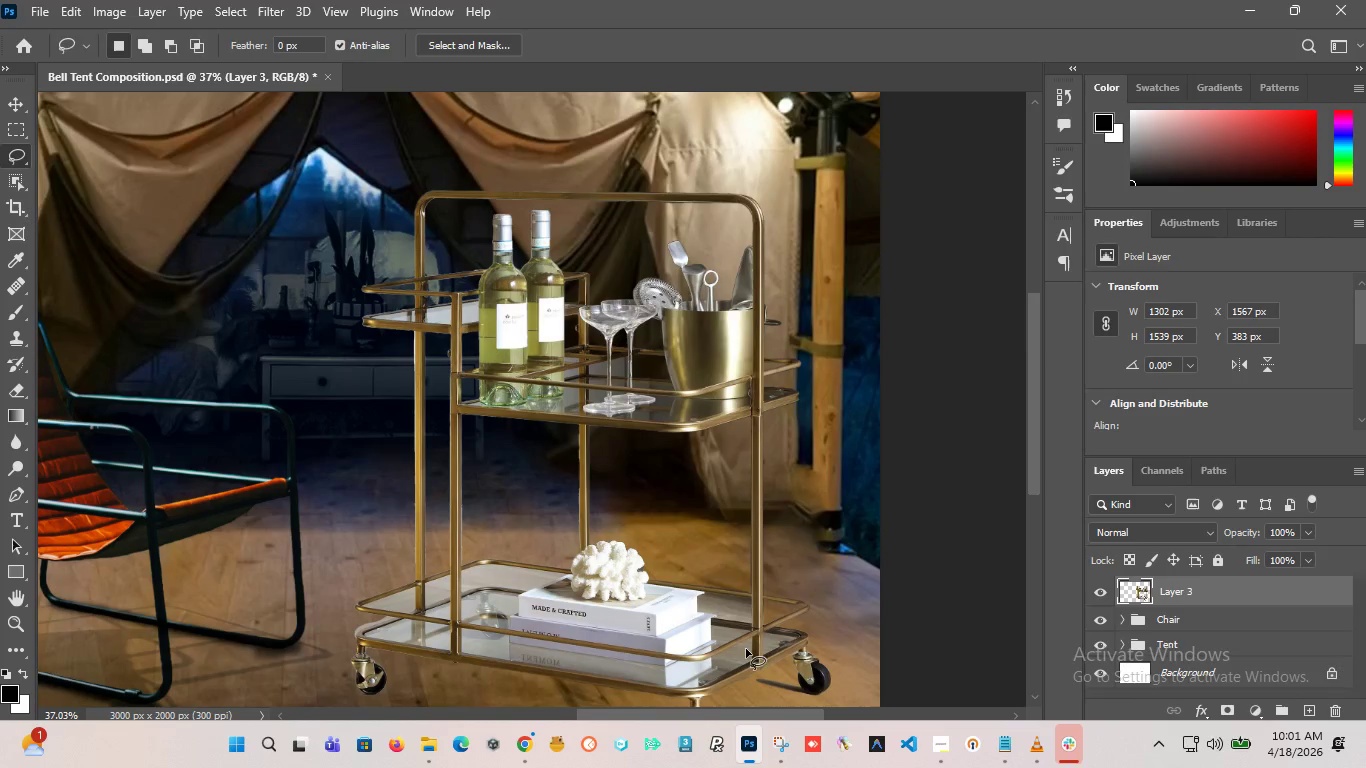 
left_click([942, 746])